 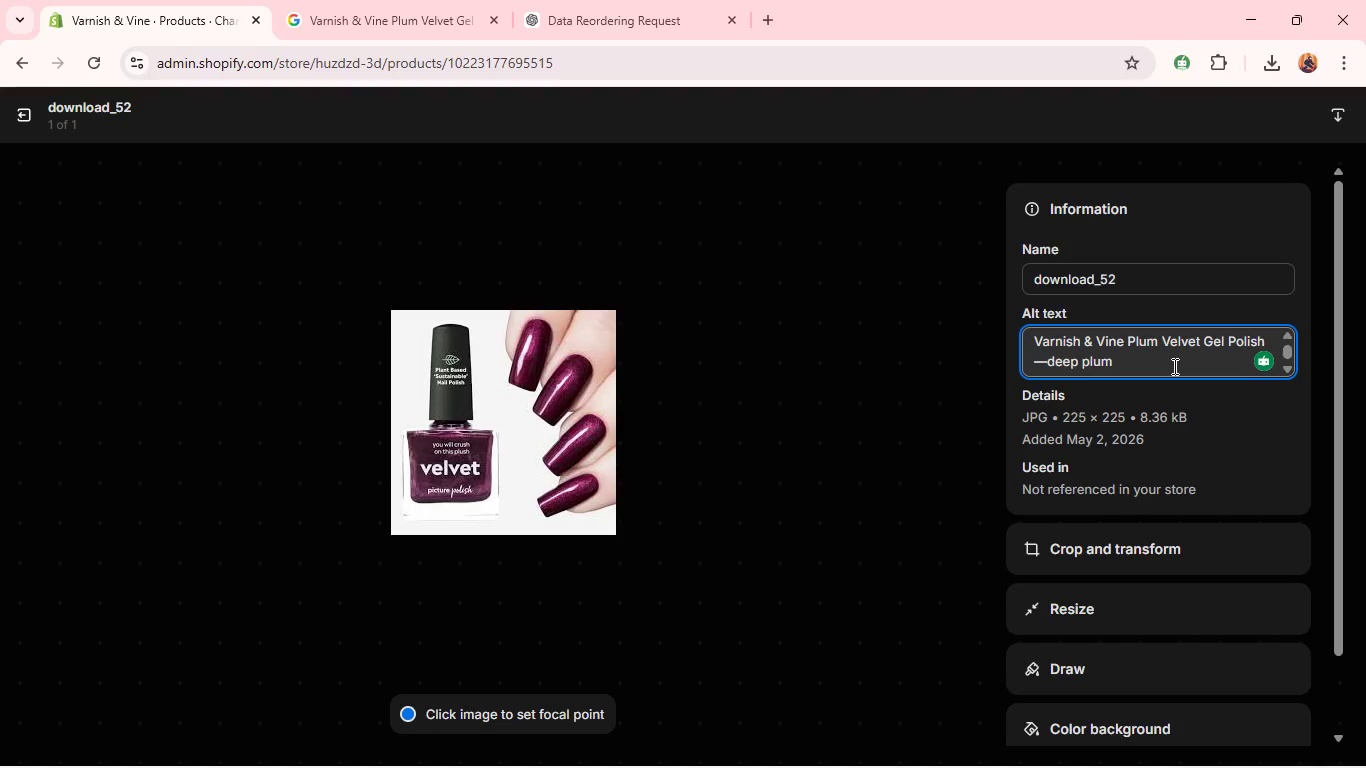 
type(purple shade)
 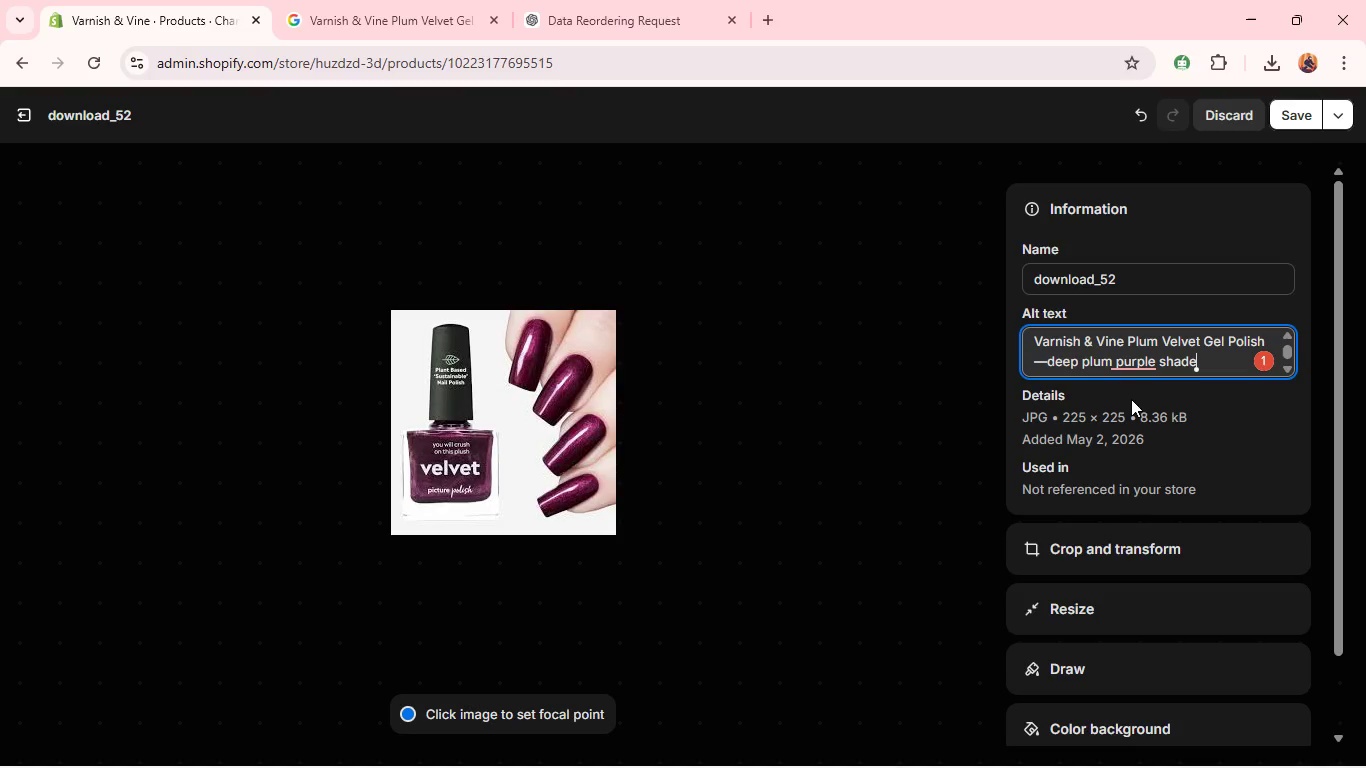 
left_click([1140, 366])
 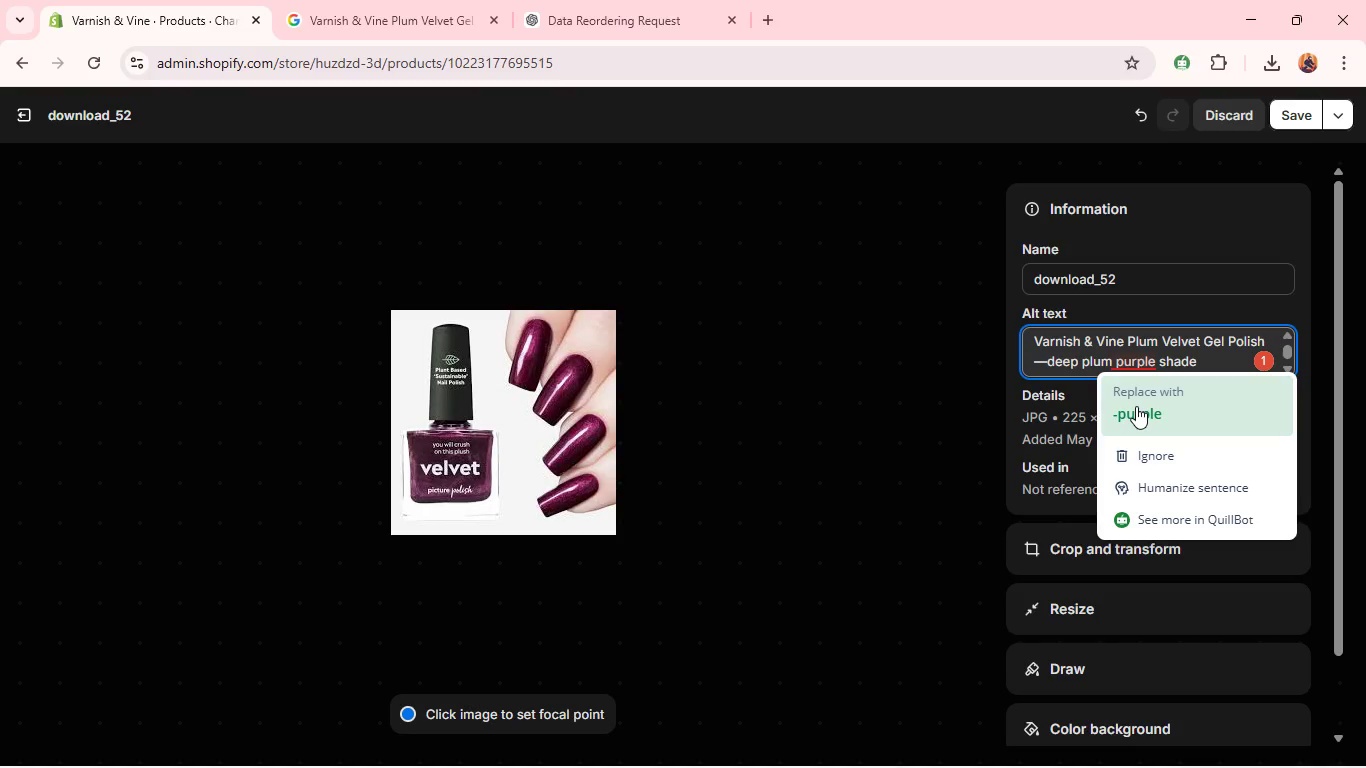 
left_click([1136, 406])
 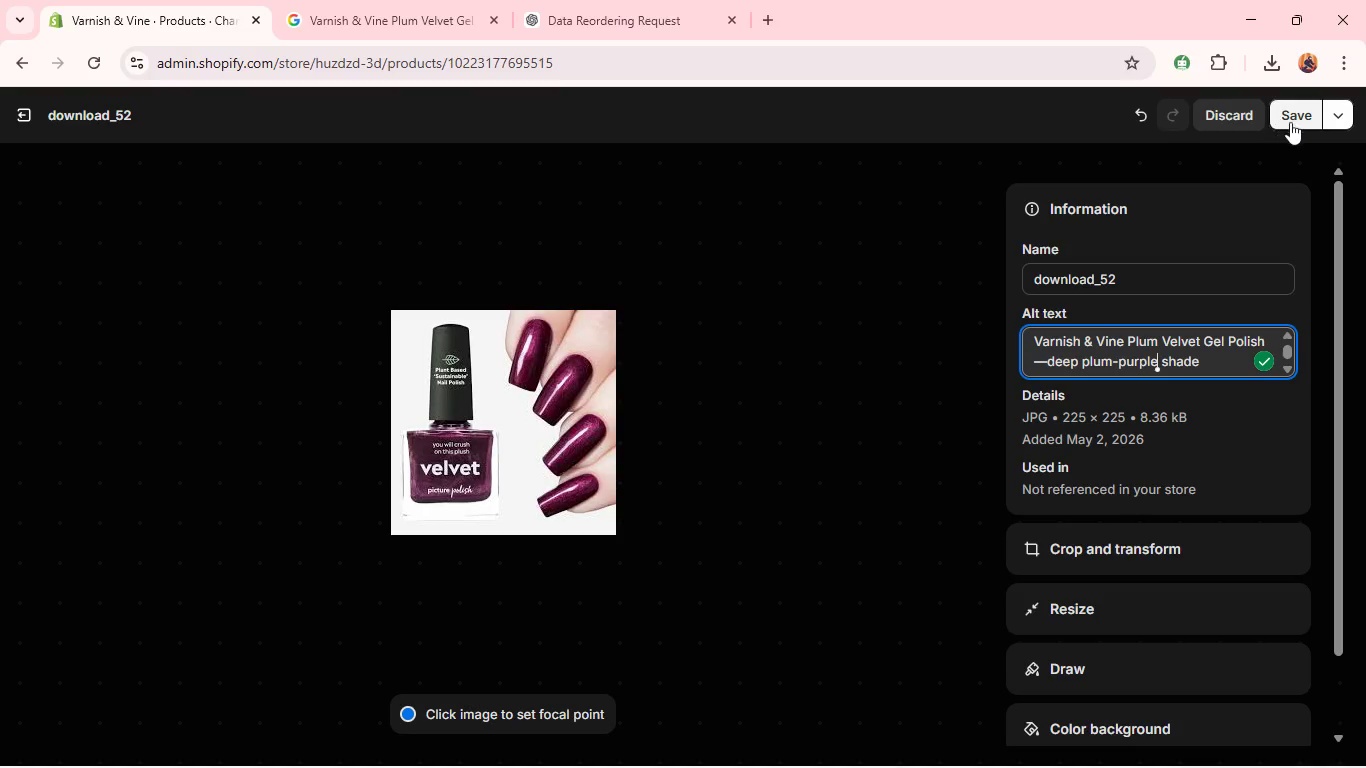 
left_click([1298, 118])
 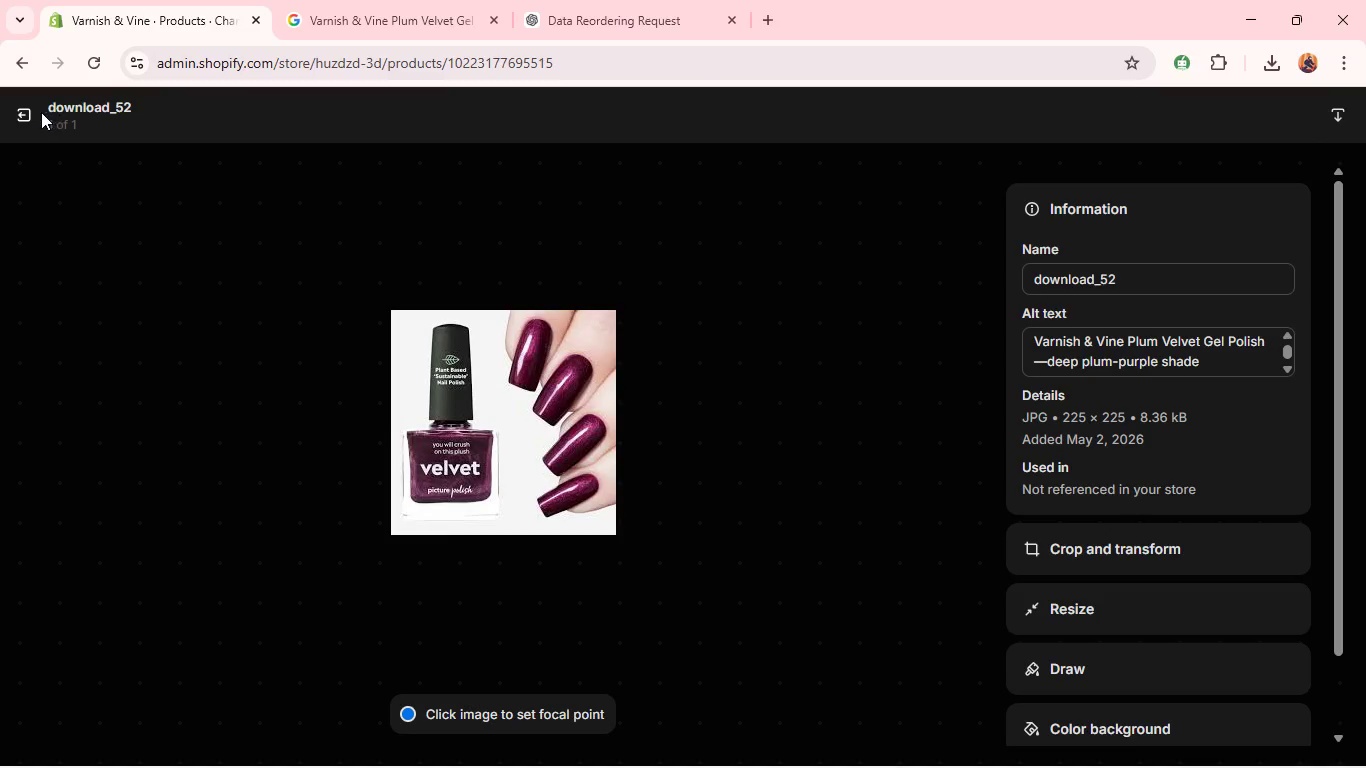 
left_click([29, 112])
 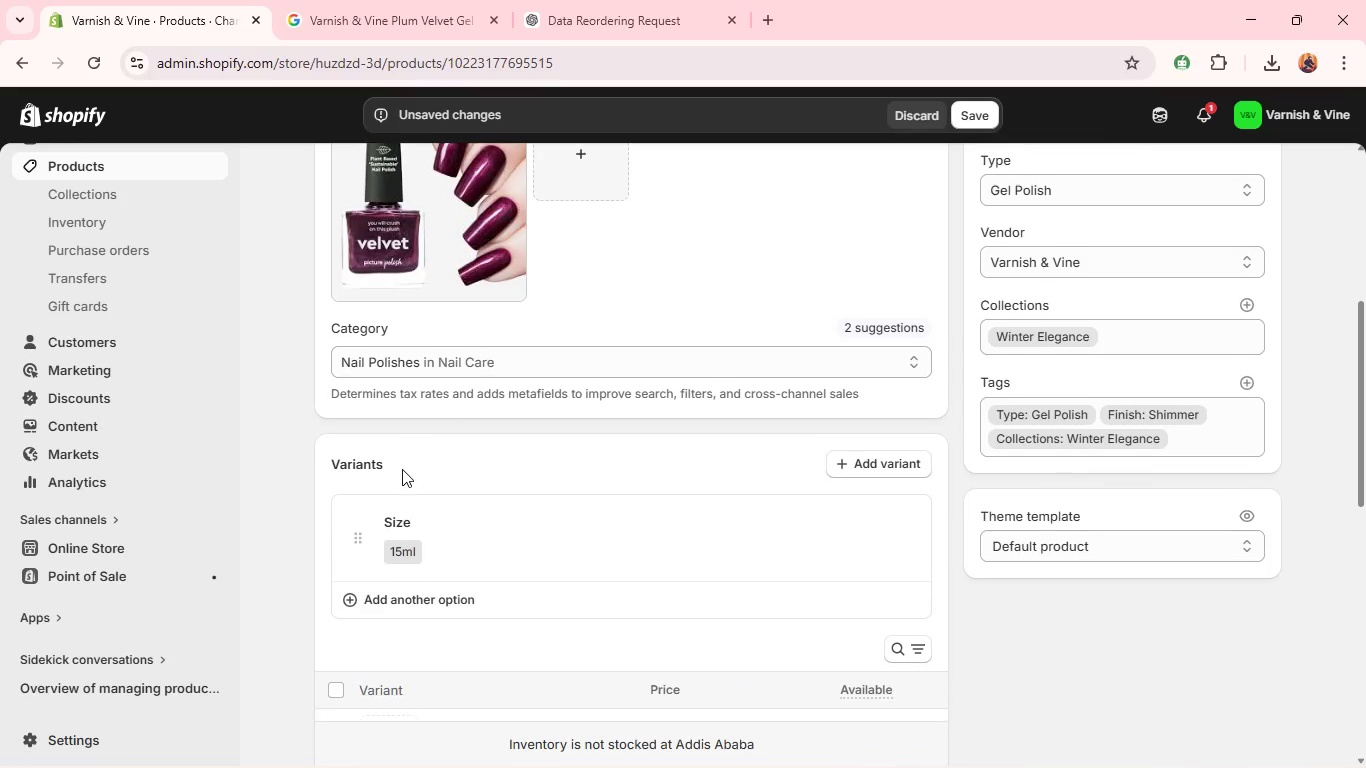 
wait(5.11)
 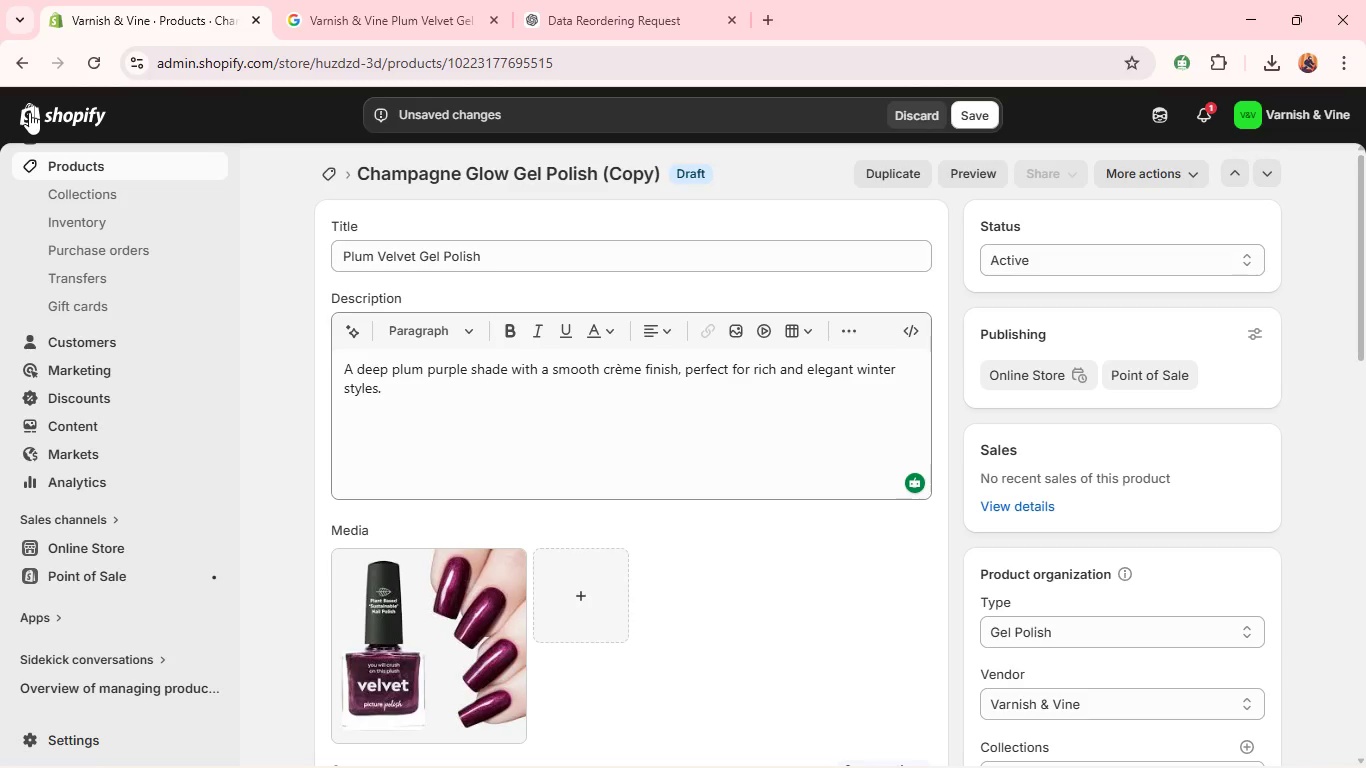 
key(Unknown)
 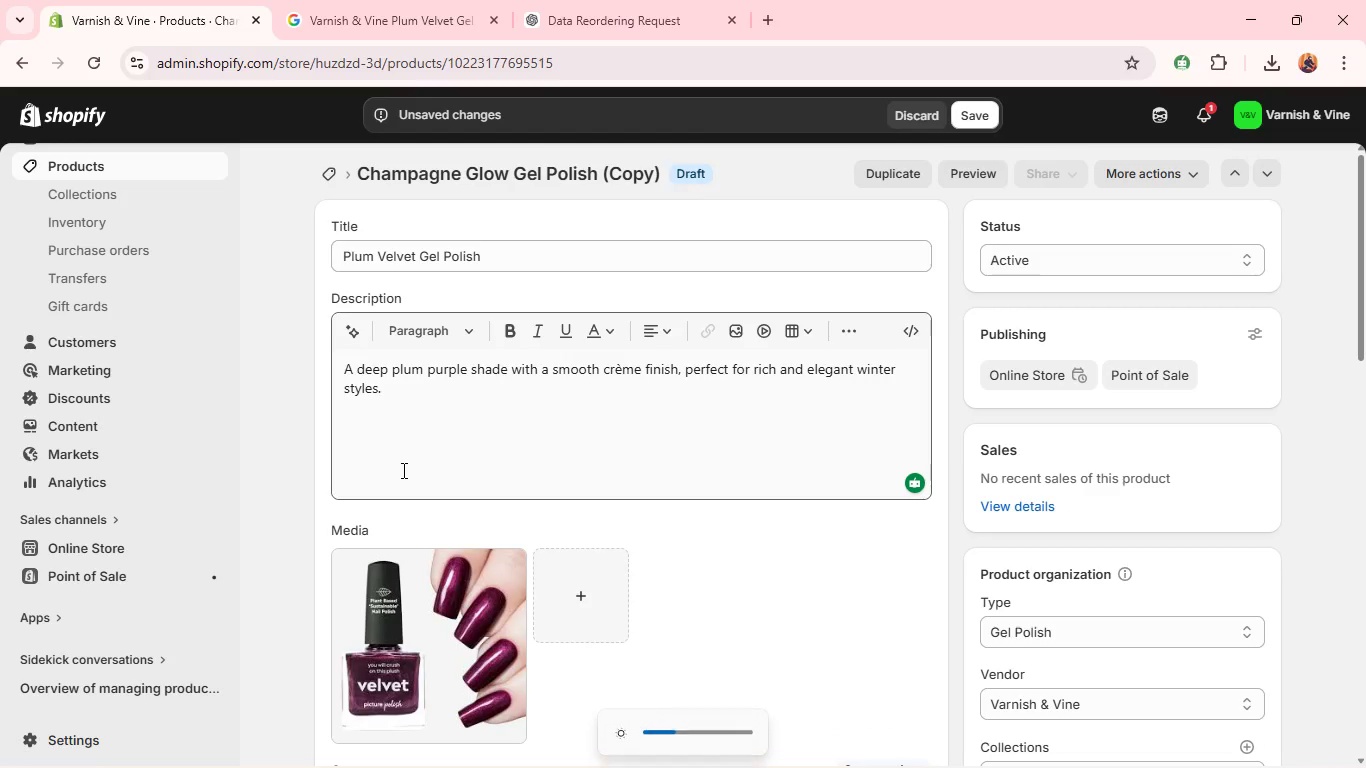 
key(Unknown)
 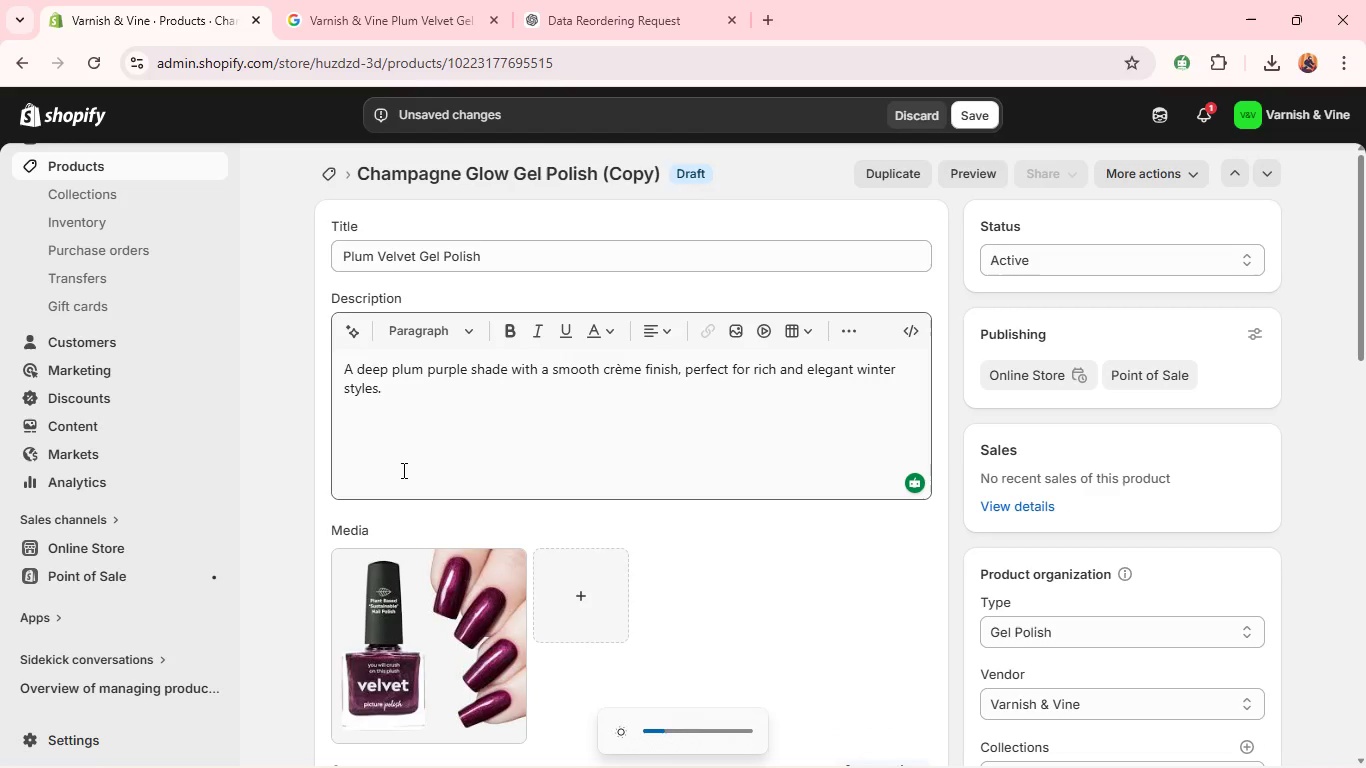 
key(Unknown)
 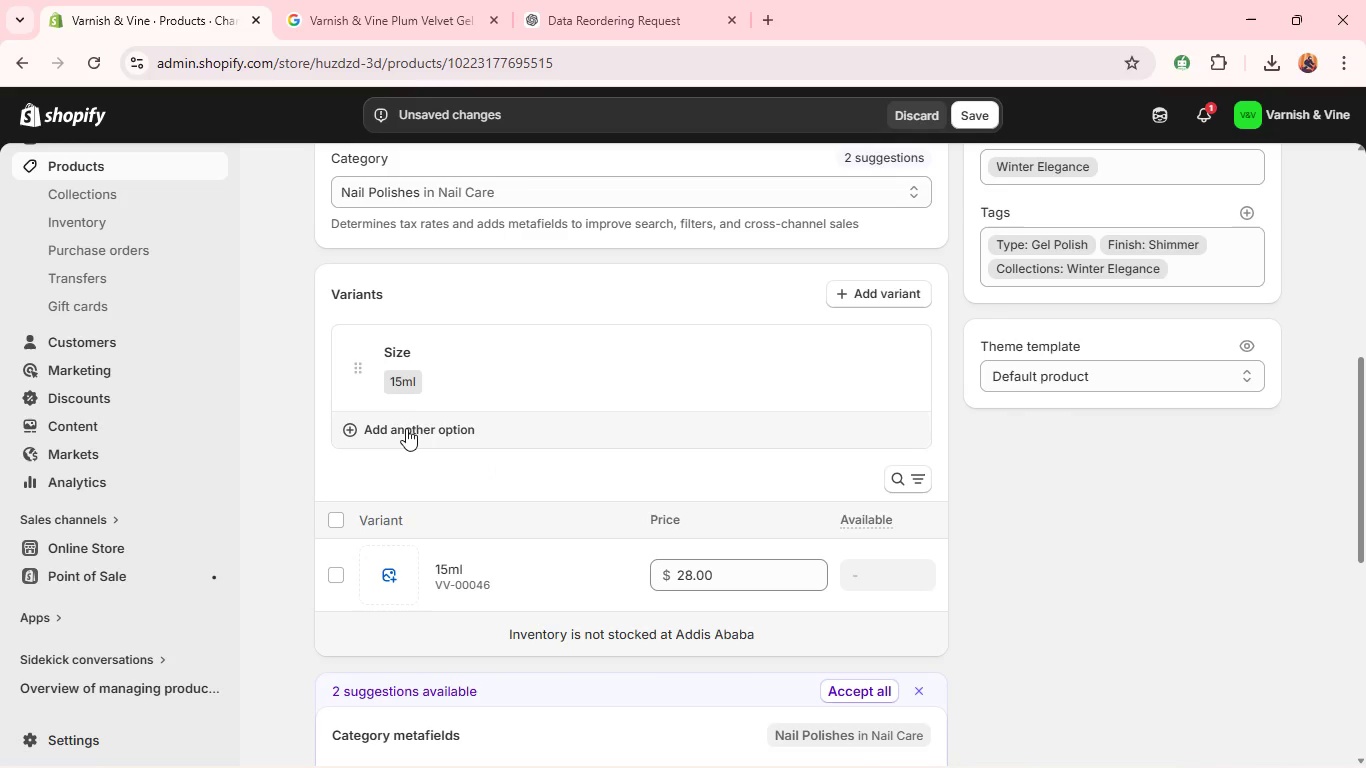 
left_click([405, 371])
 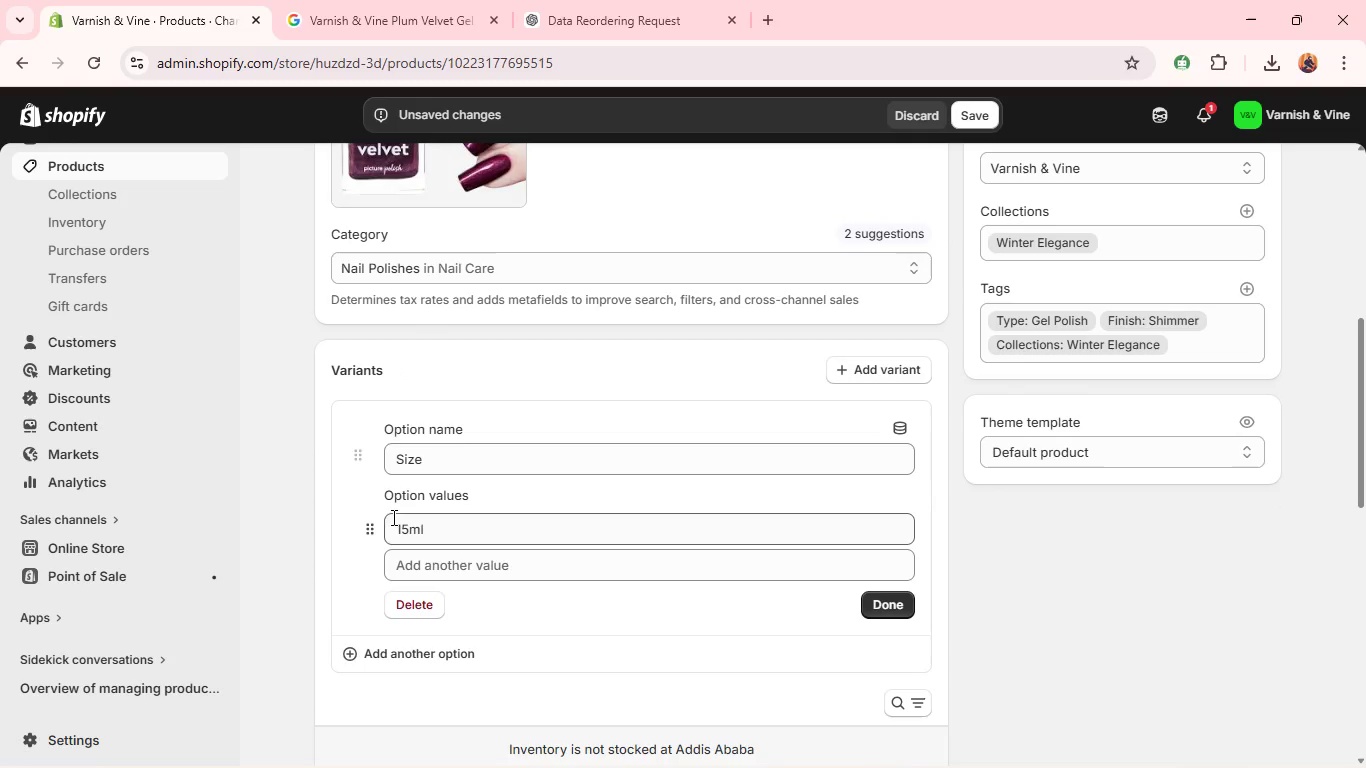 
wait(5.28)
 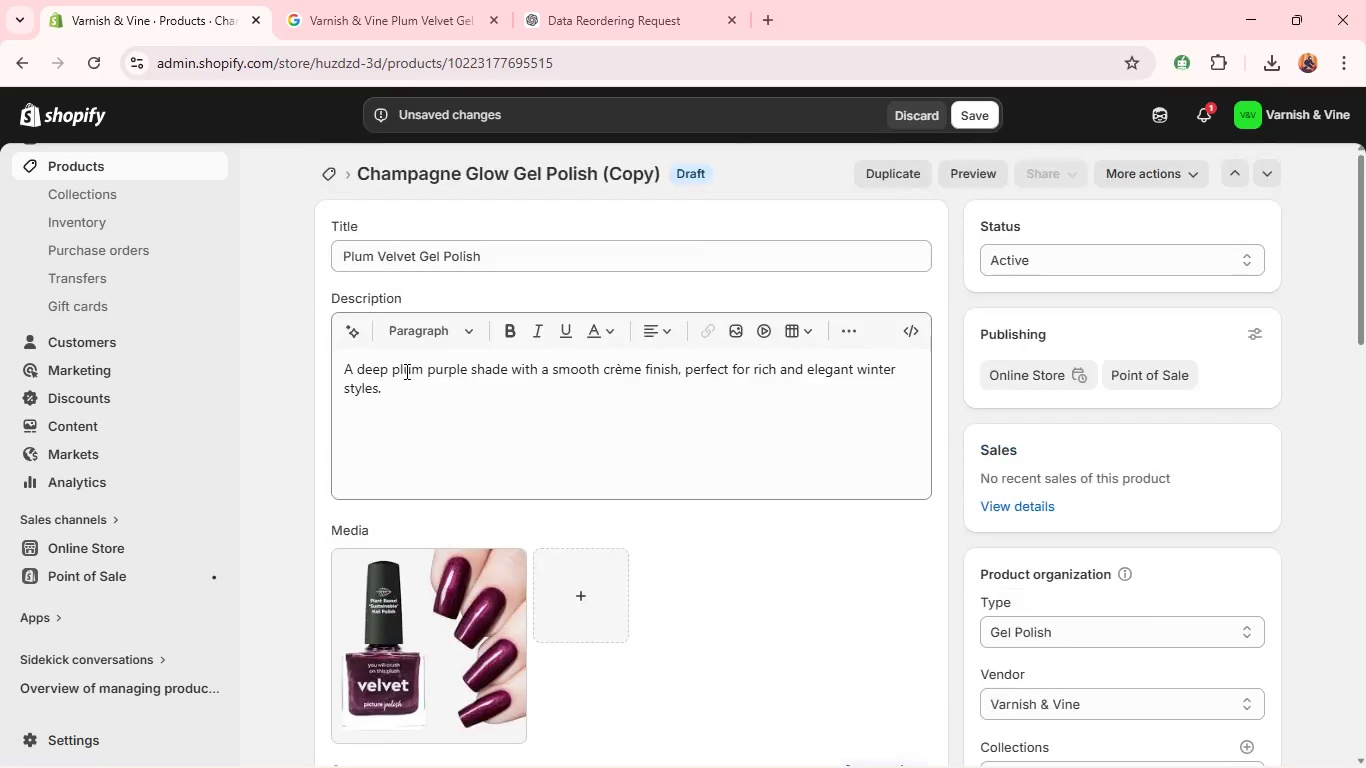 
double_click([408, 521])
 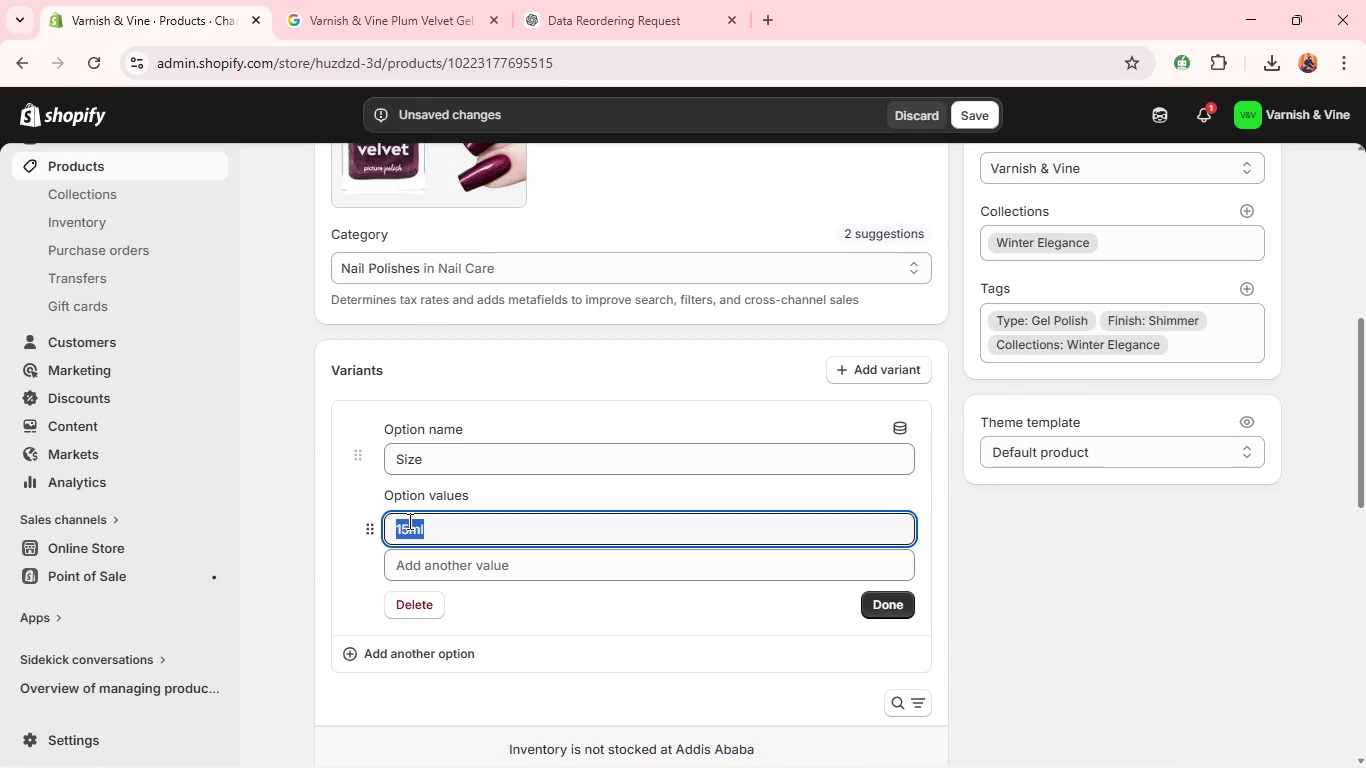 
type(16)
 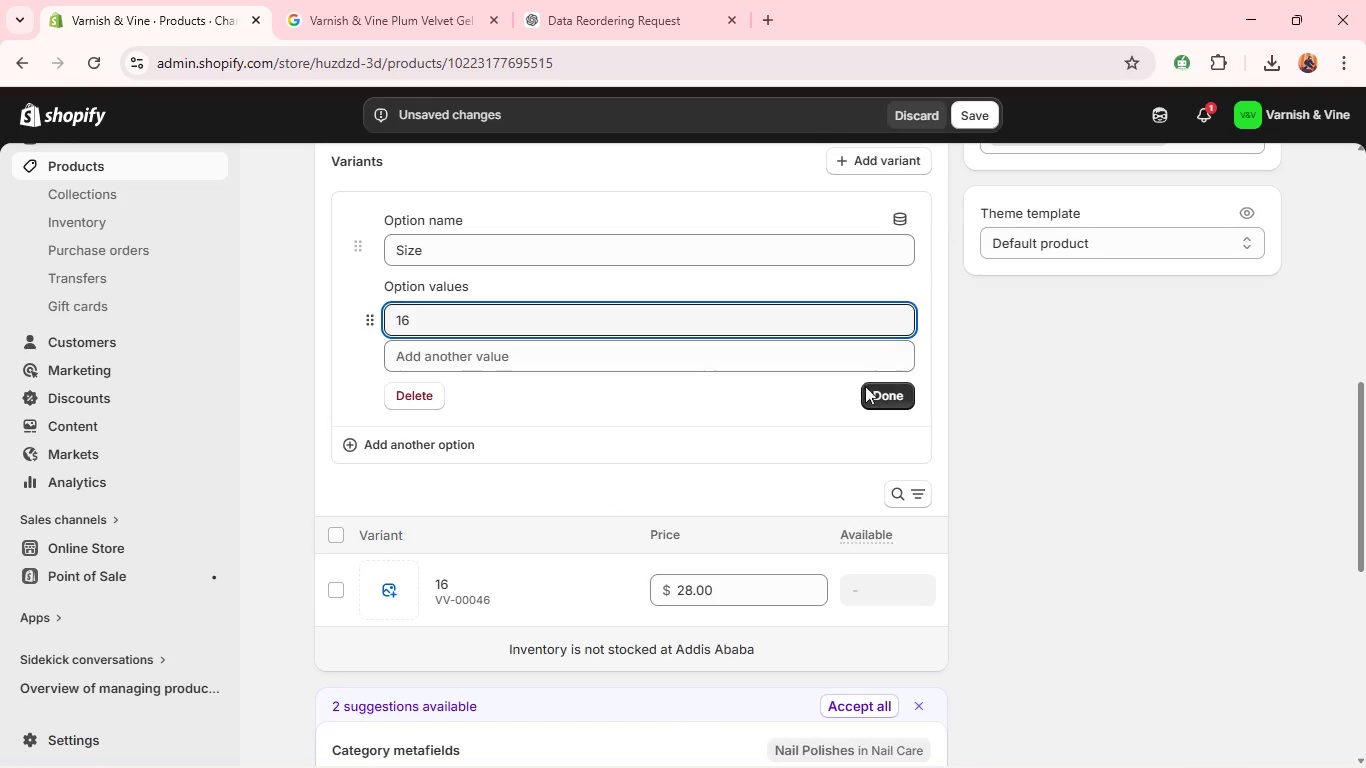 
left_click([890, 401])
 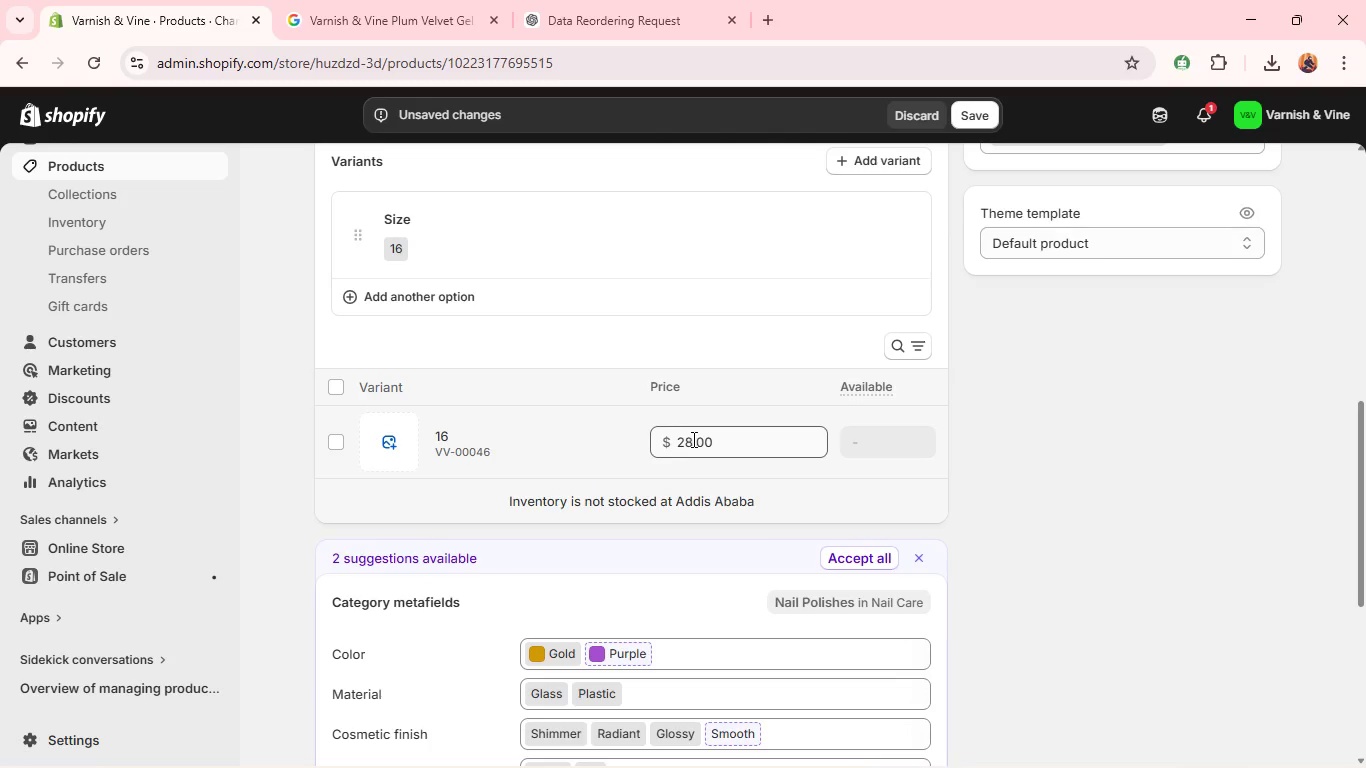 
double_click([692, 440])
 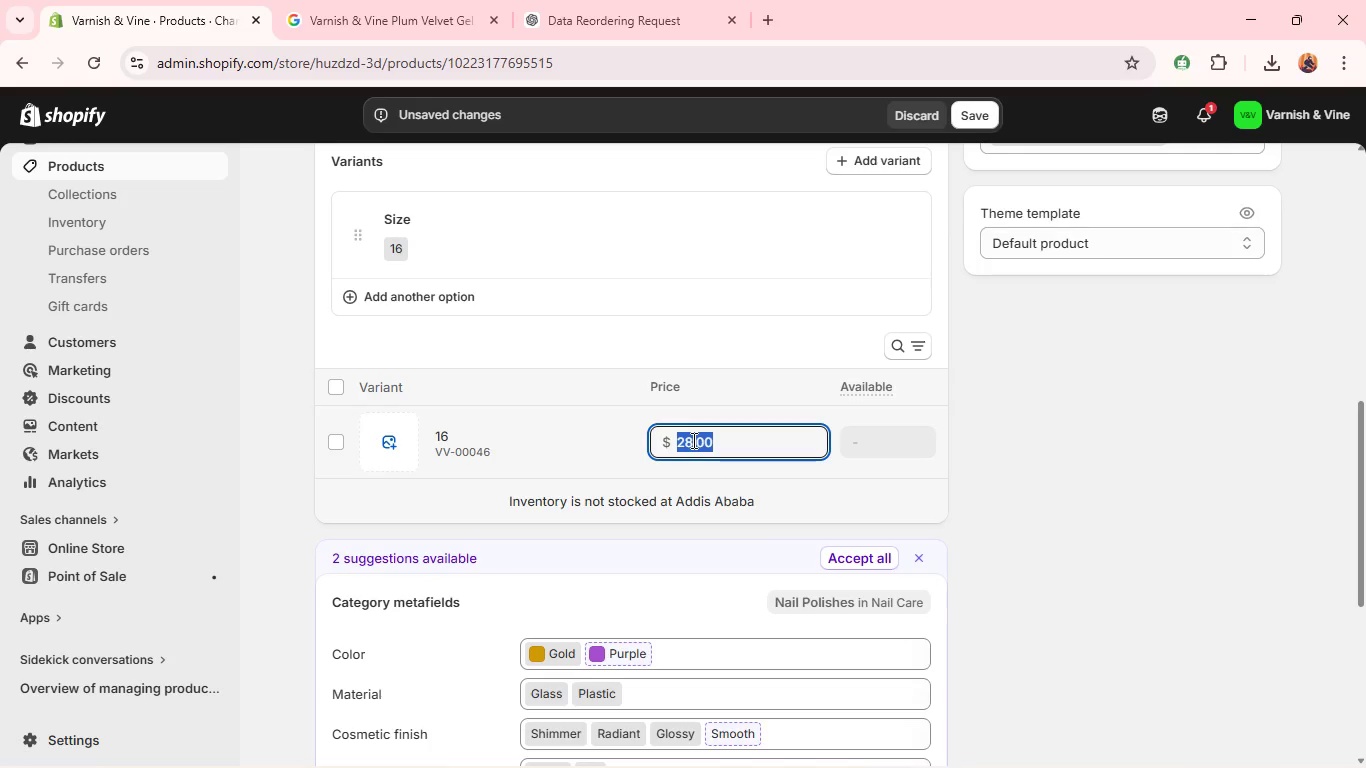 
type(16)
 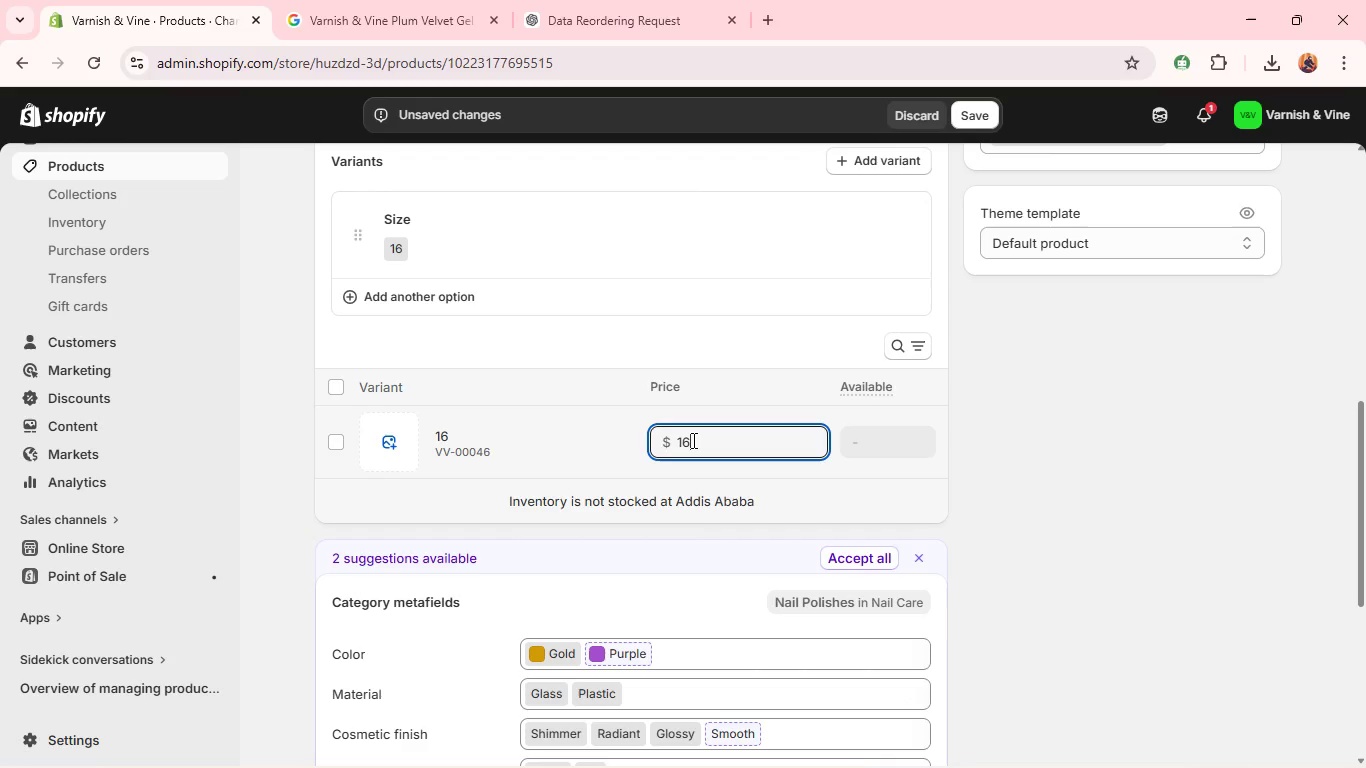 
wait(7.12)
 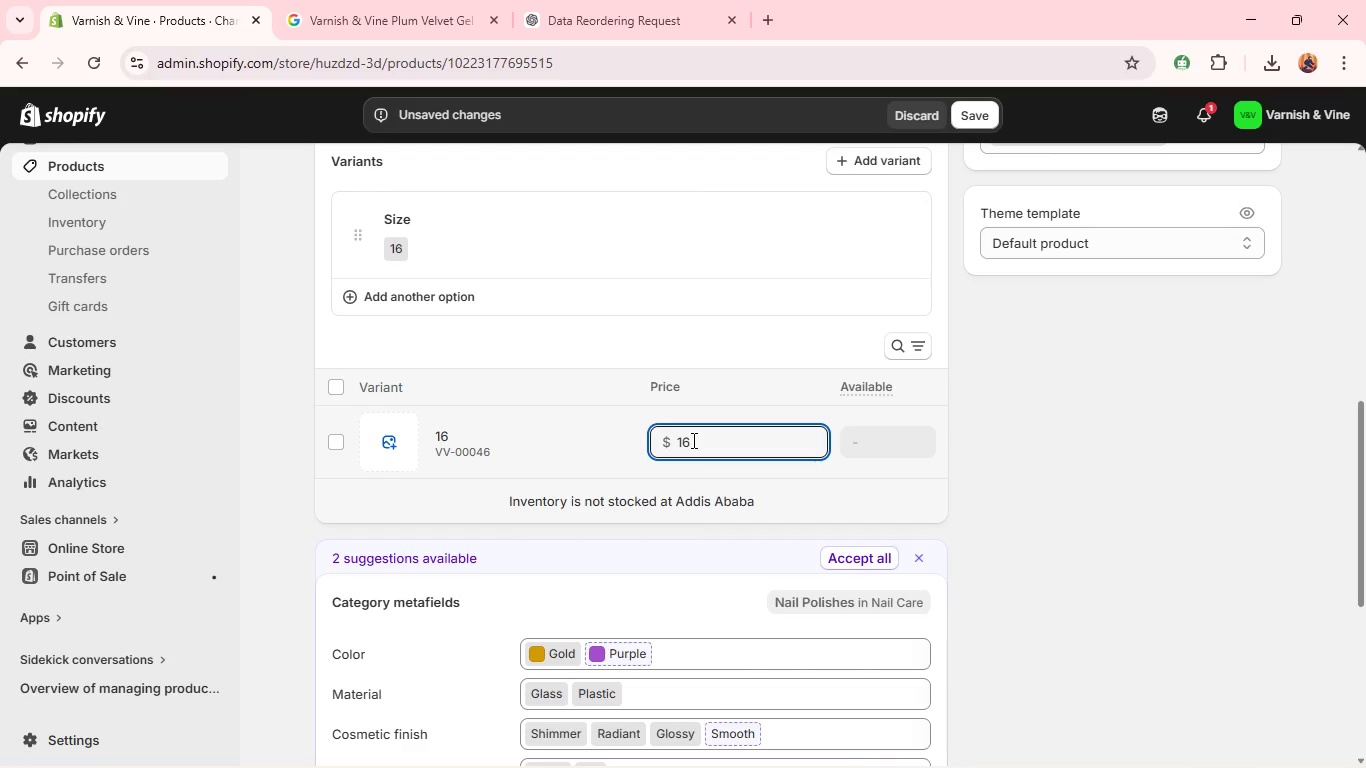 
left_click([1024, 500])
 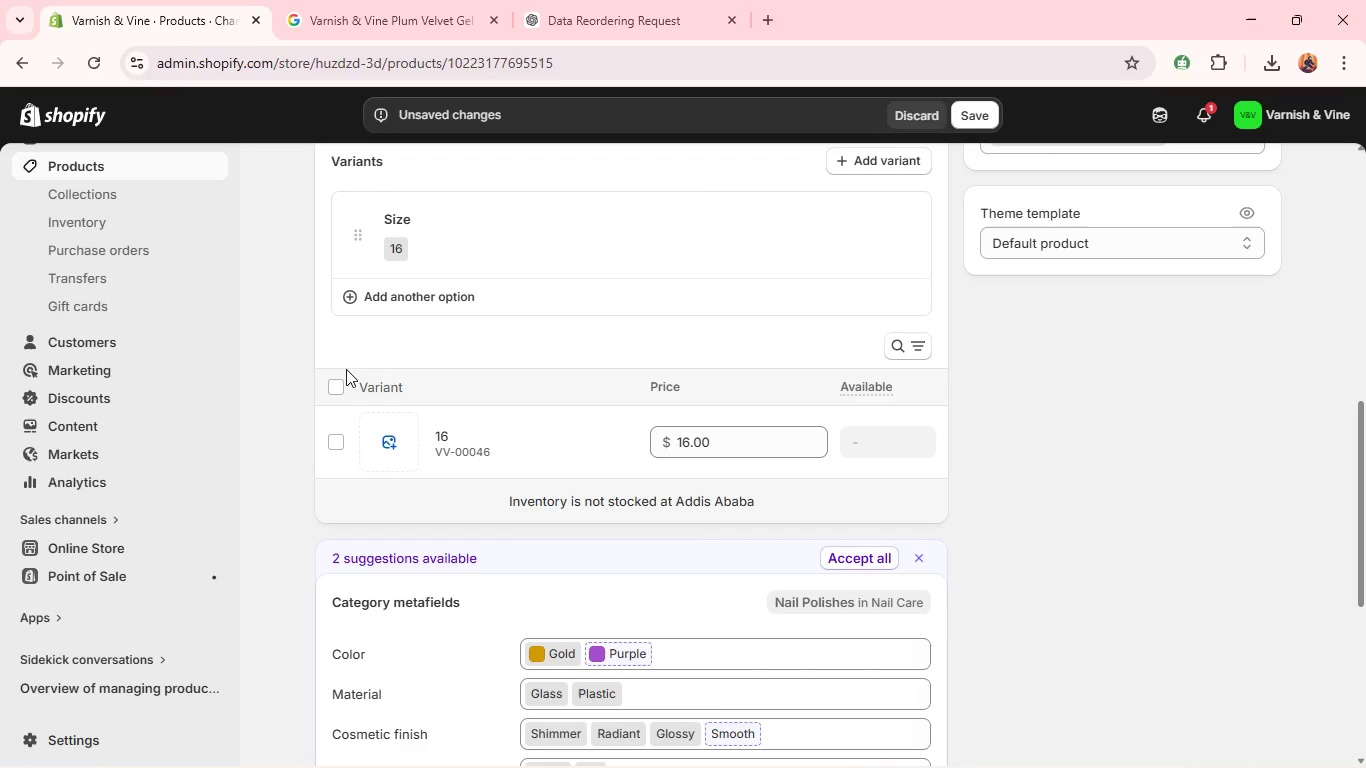 
left_click([336, 384])
 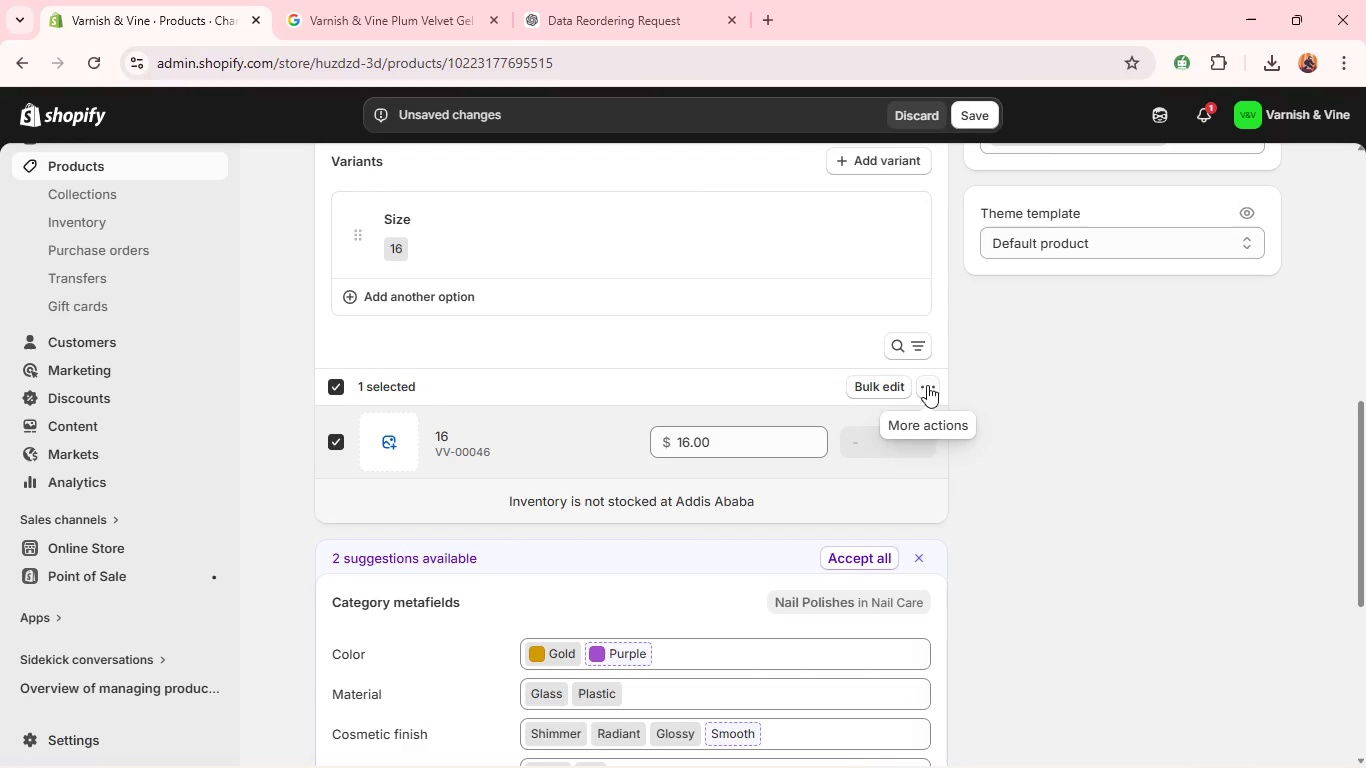 
left_click([929, 385])
 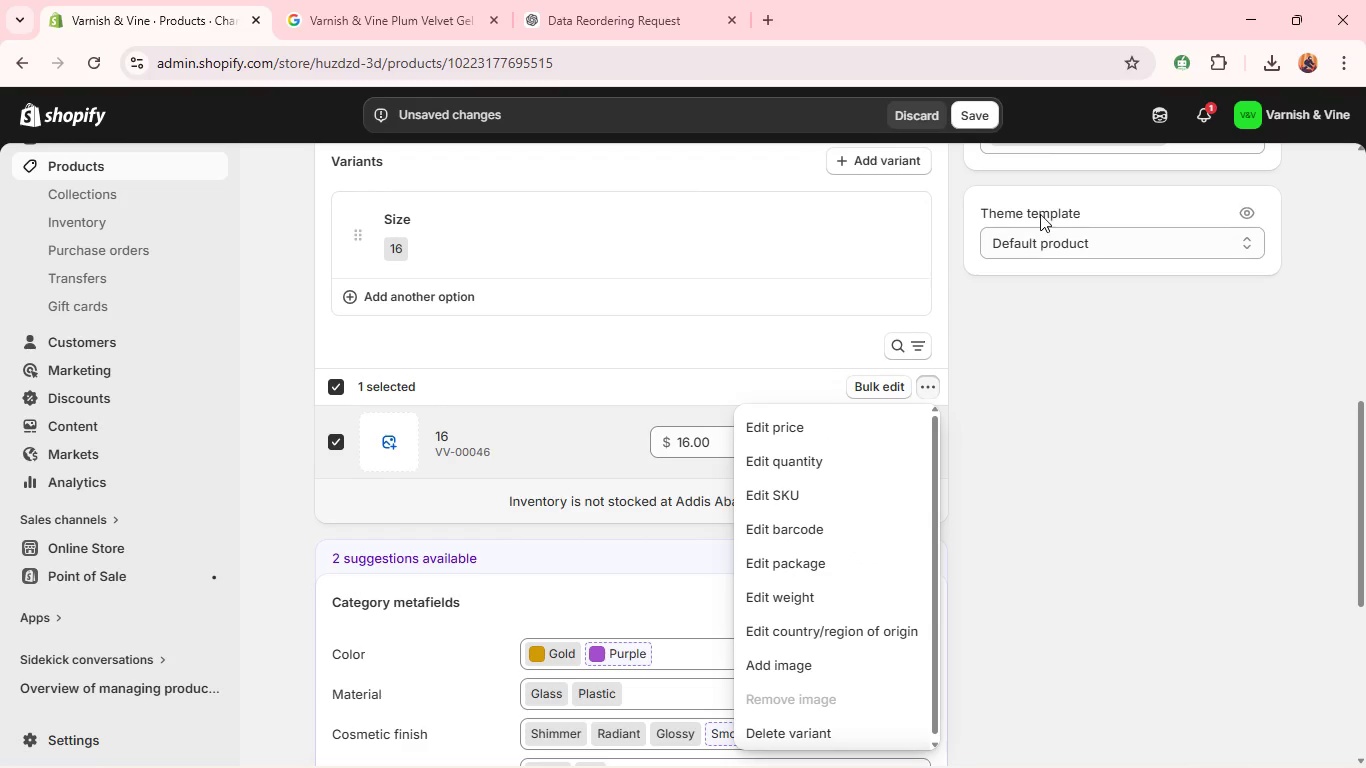 
left_click([846, 486])
 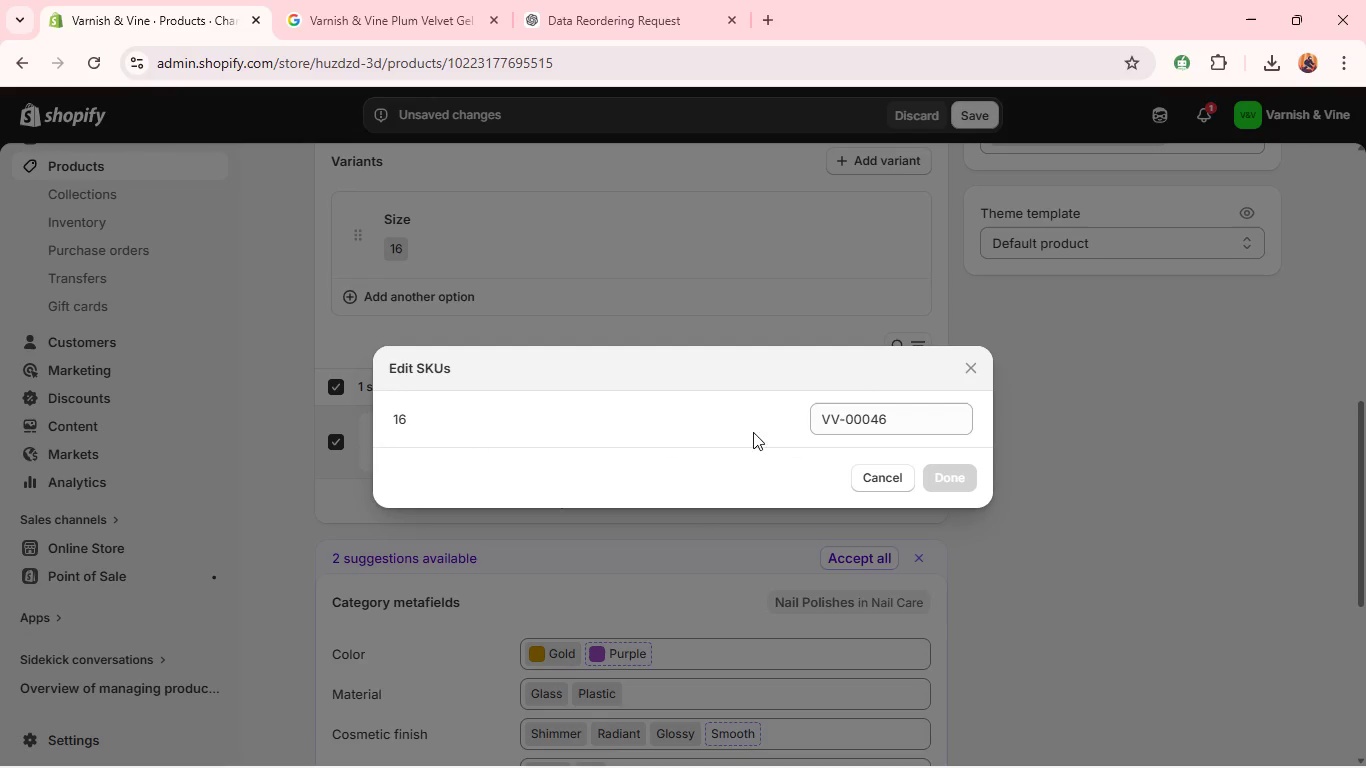 
left_click([920, 423])
 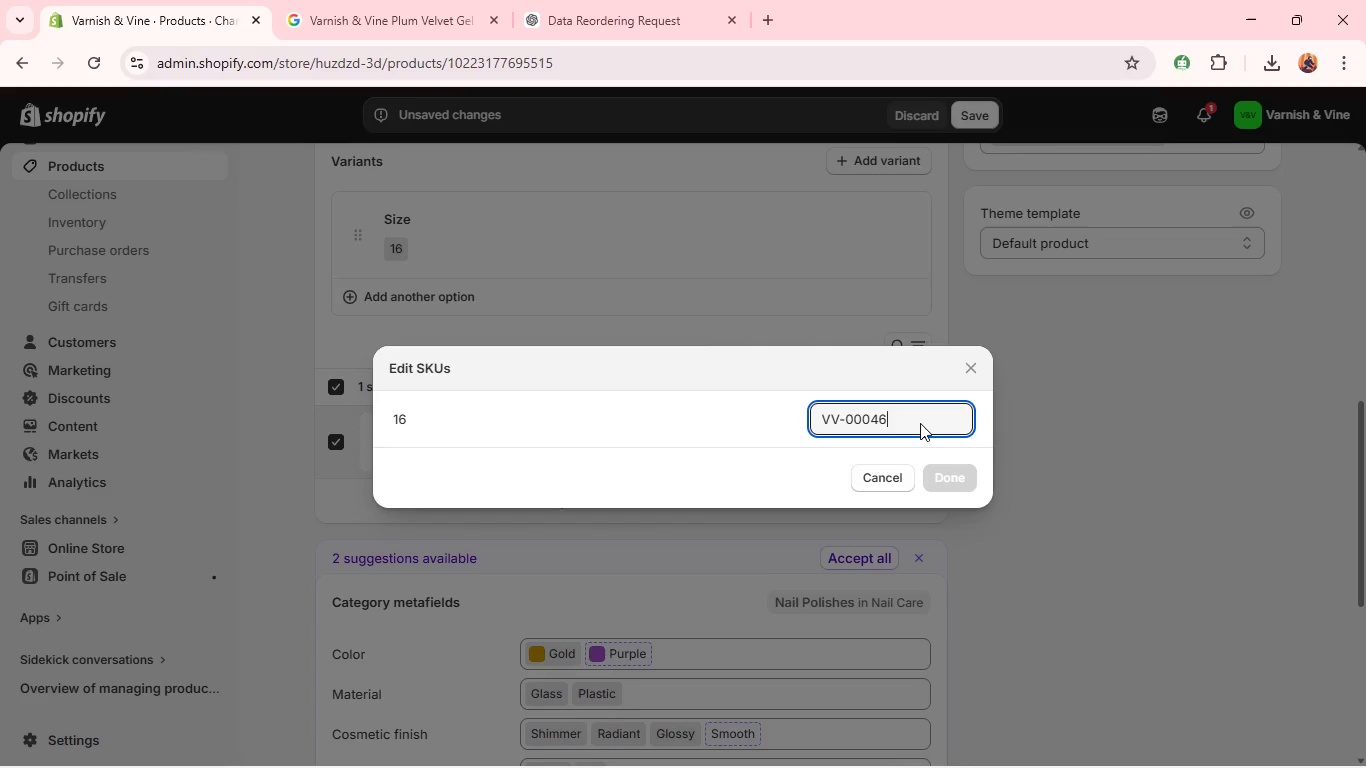 
key(Backspace)
 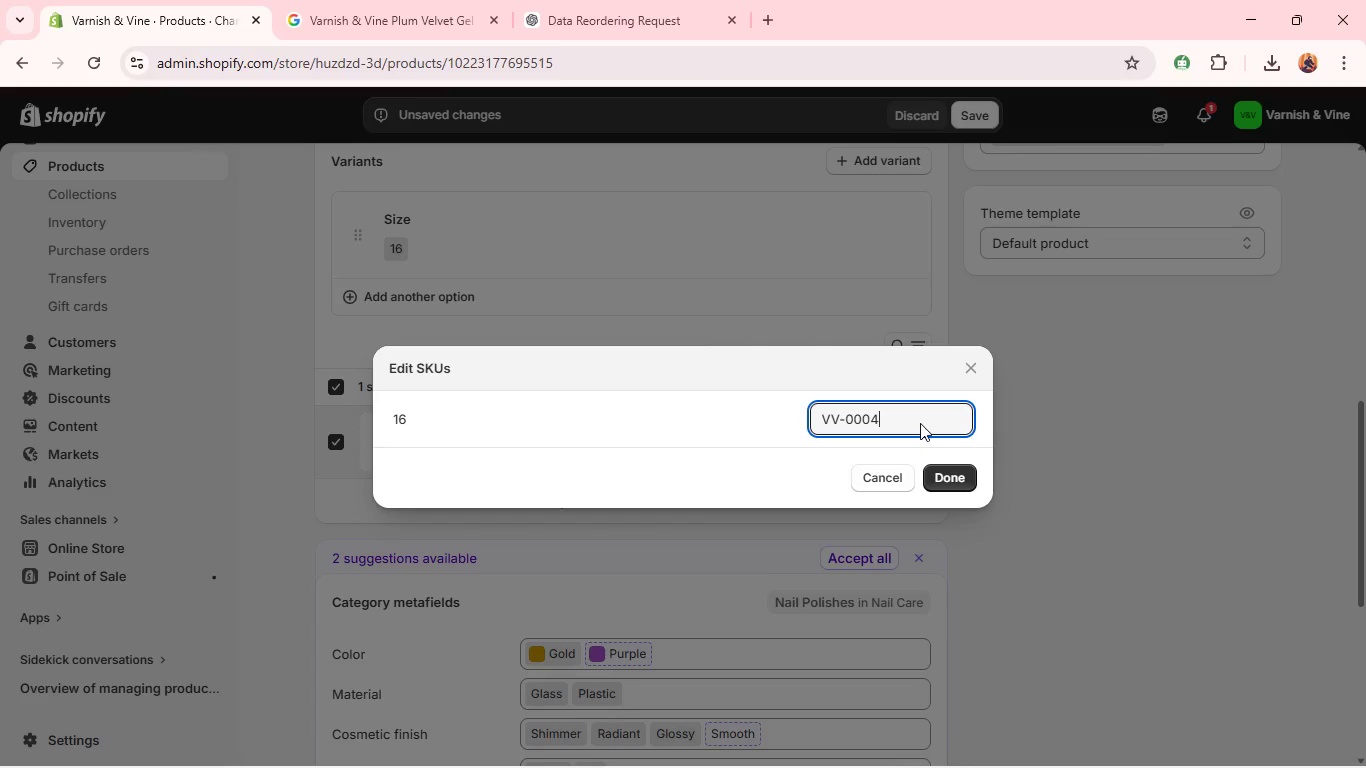 
key(7)
 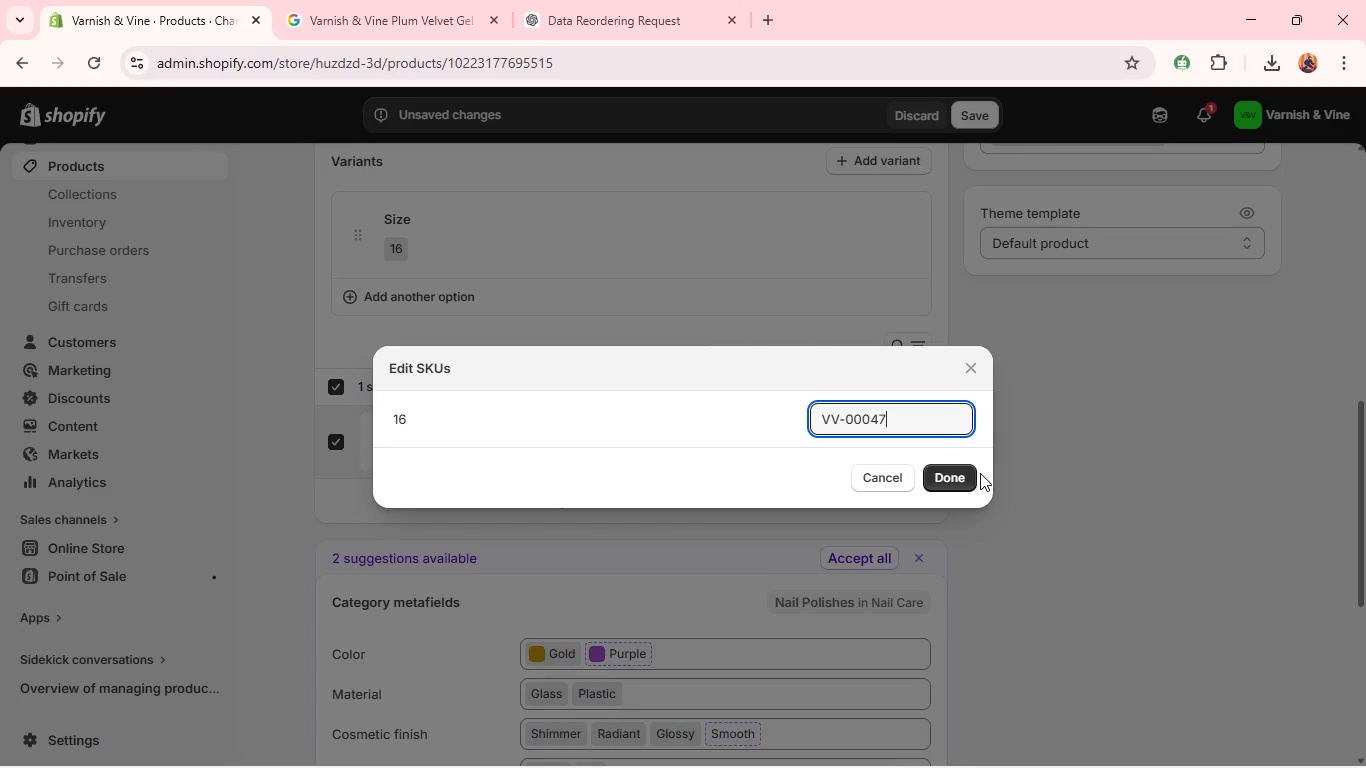 
key(Backspace)
 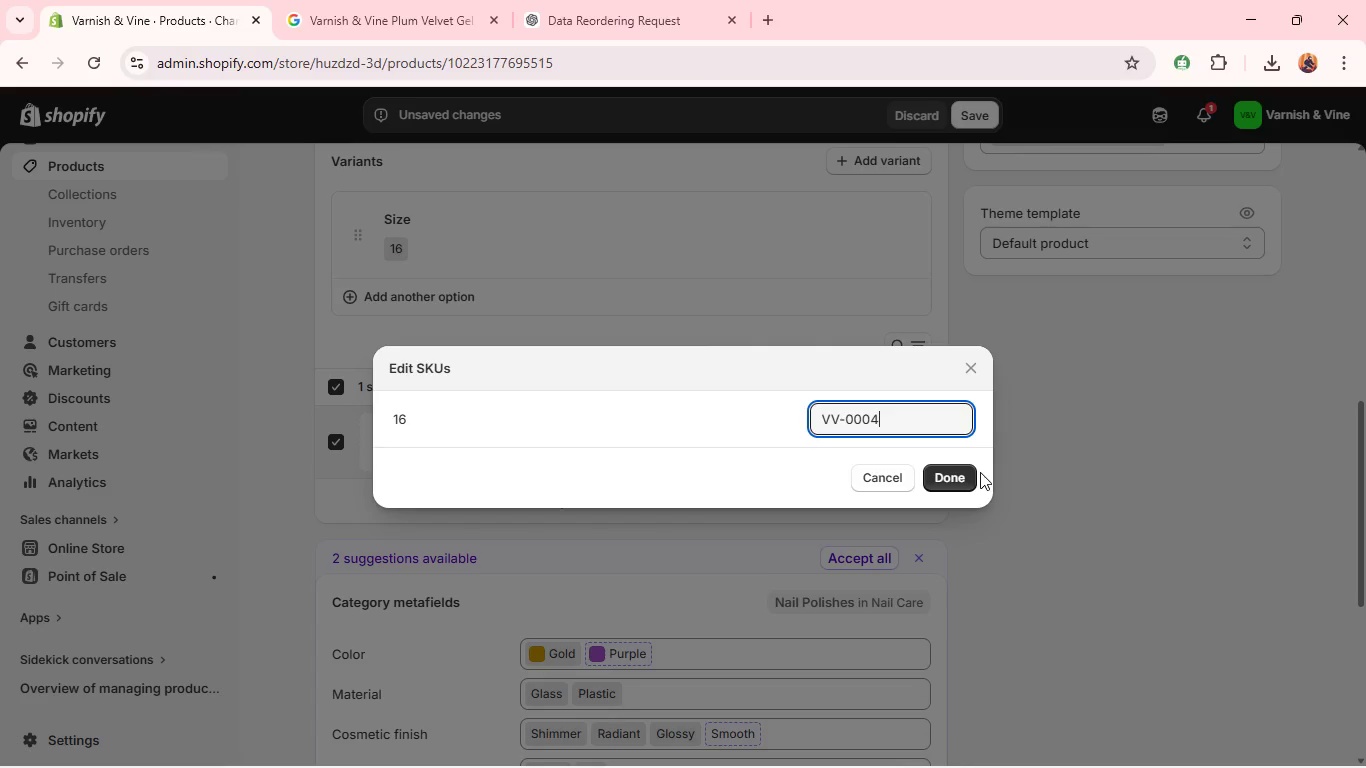 
key(8)
 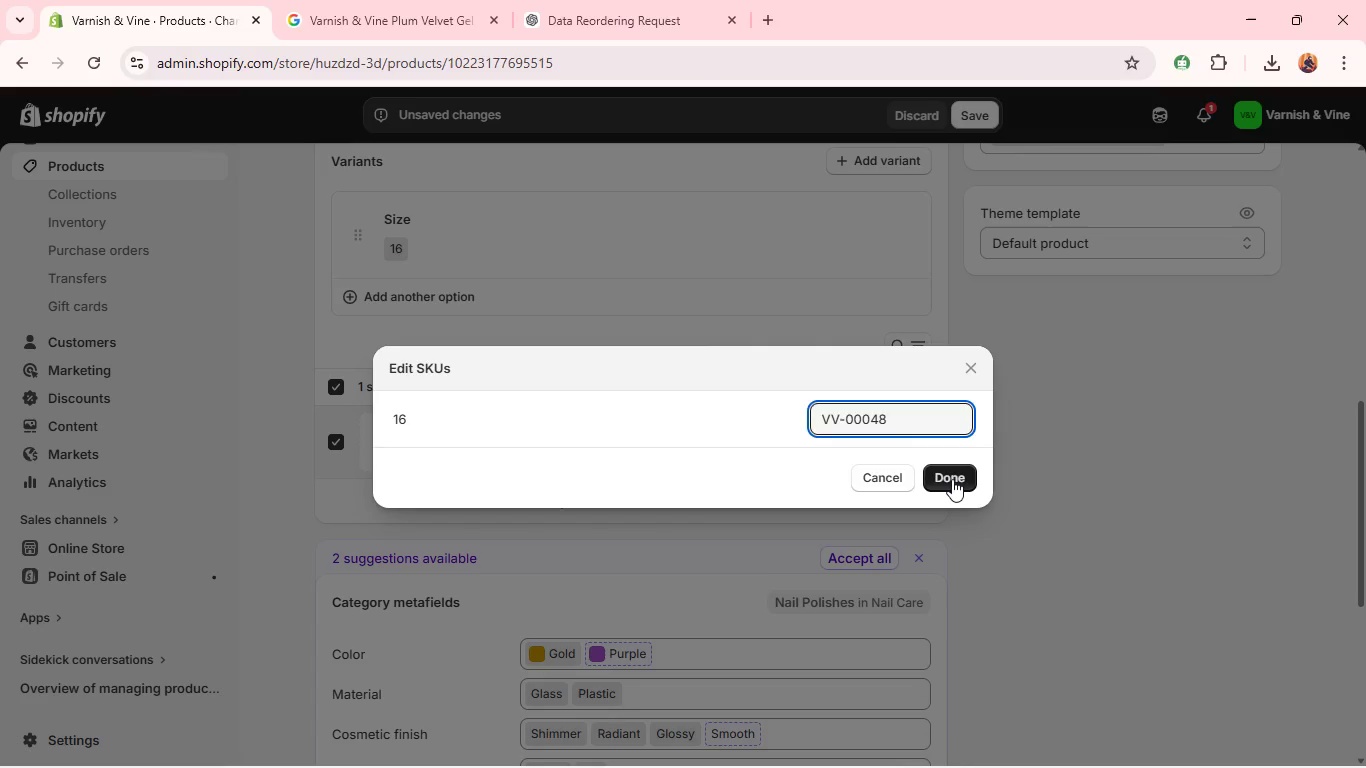 
left_click([952, 479])
 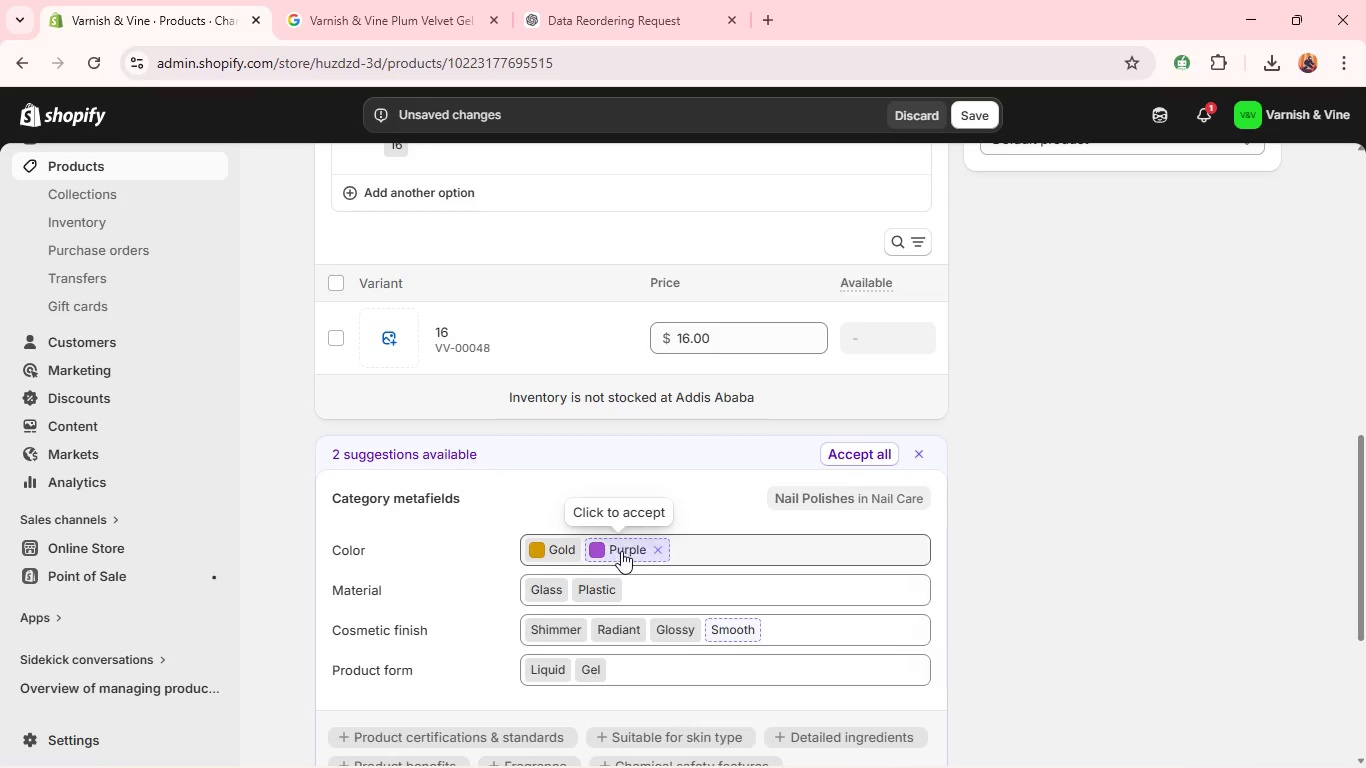 
left_click([566, 547])
 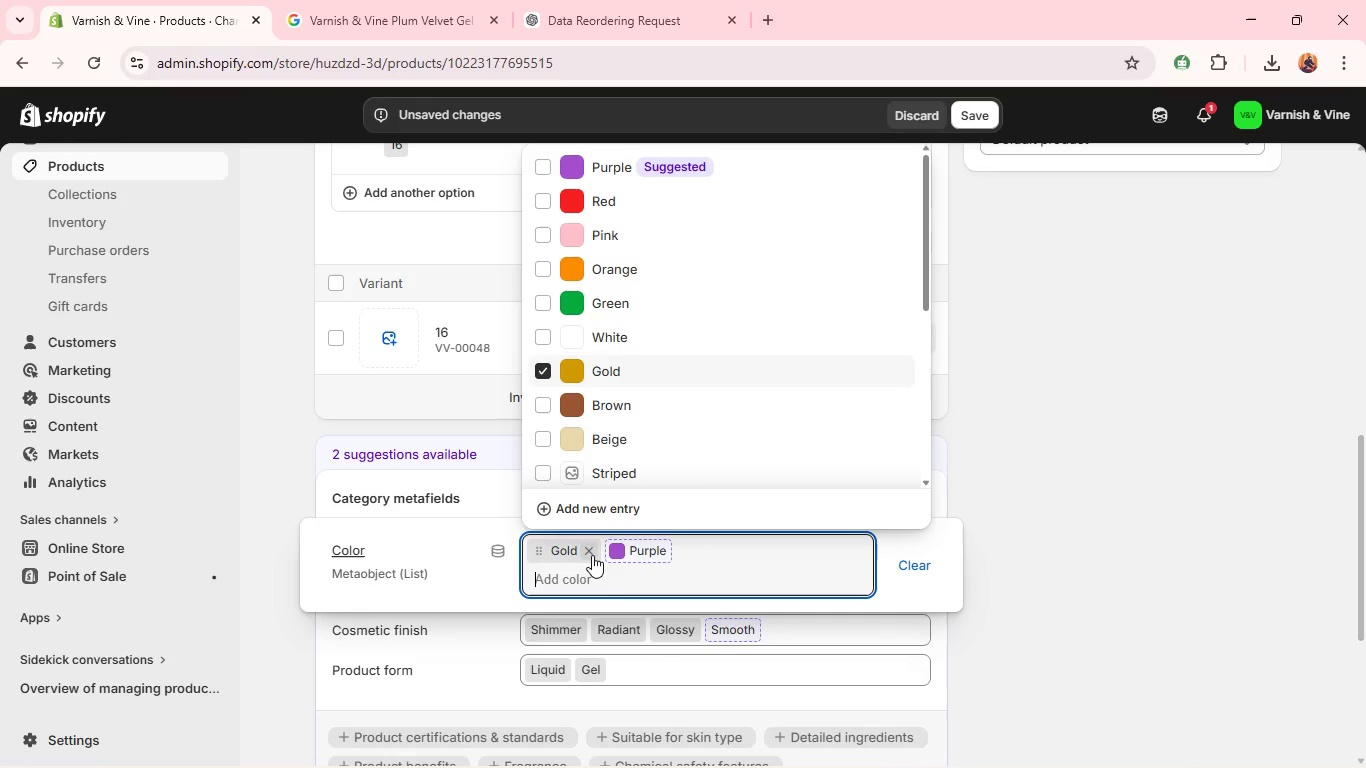 
left_click([592, 555])
 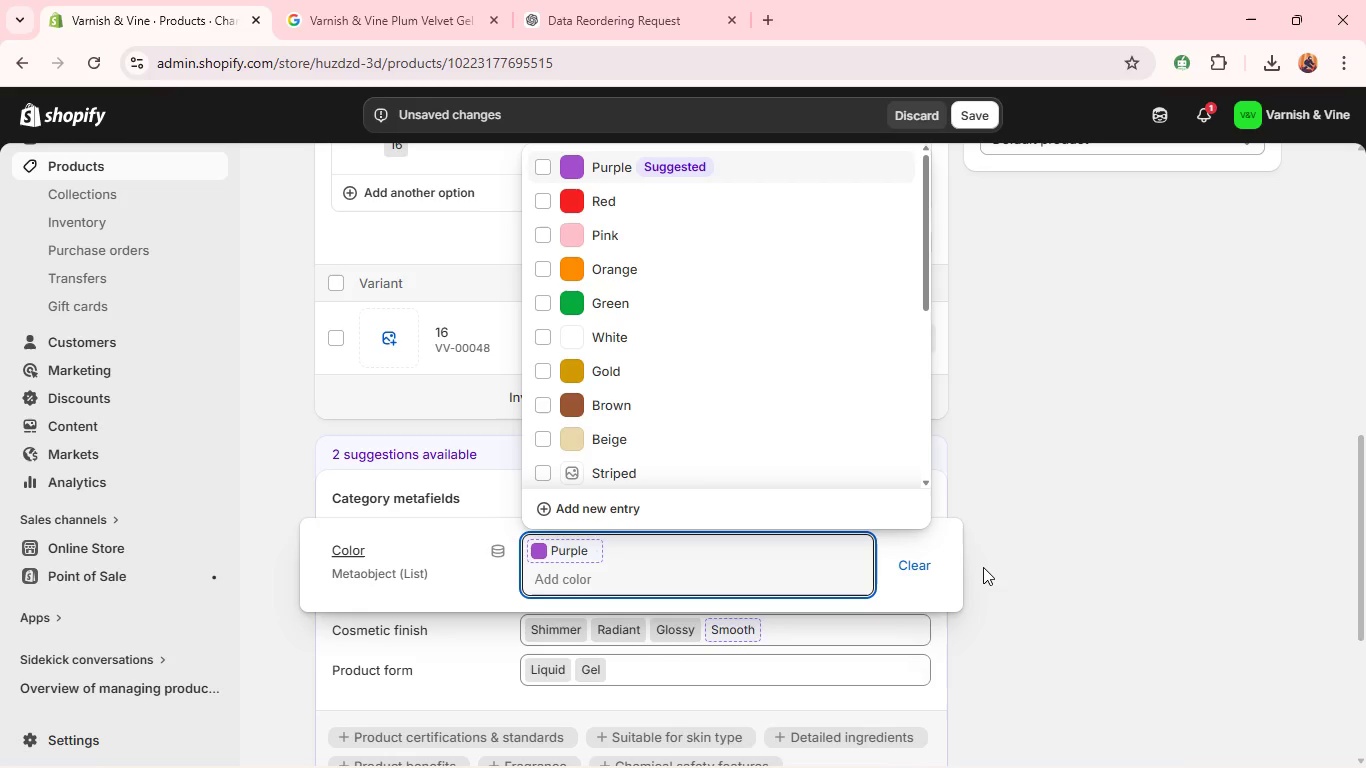 
left_click([991, 567])
 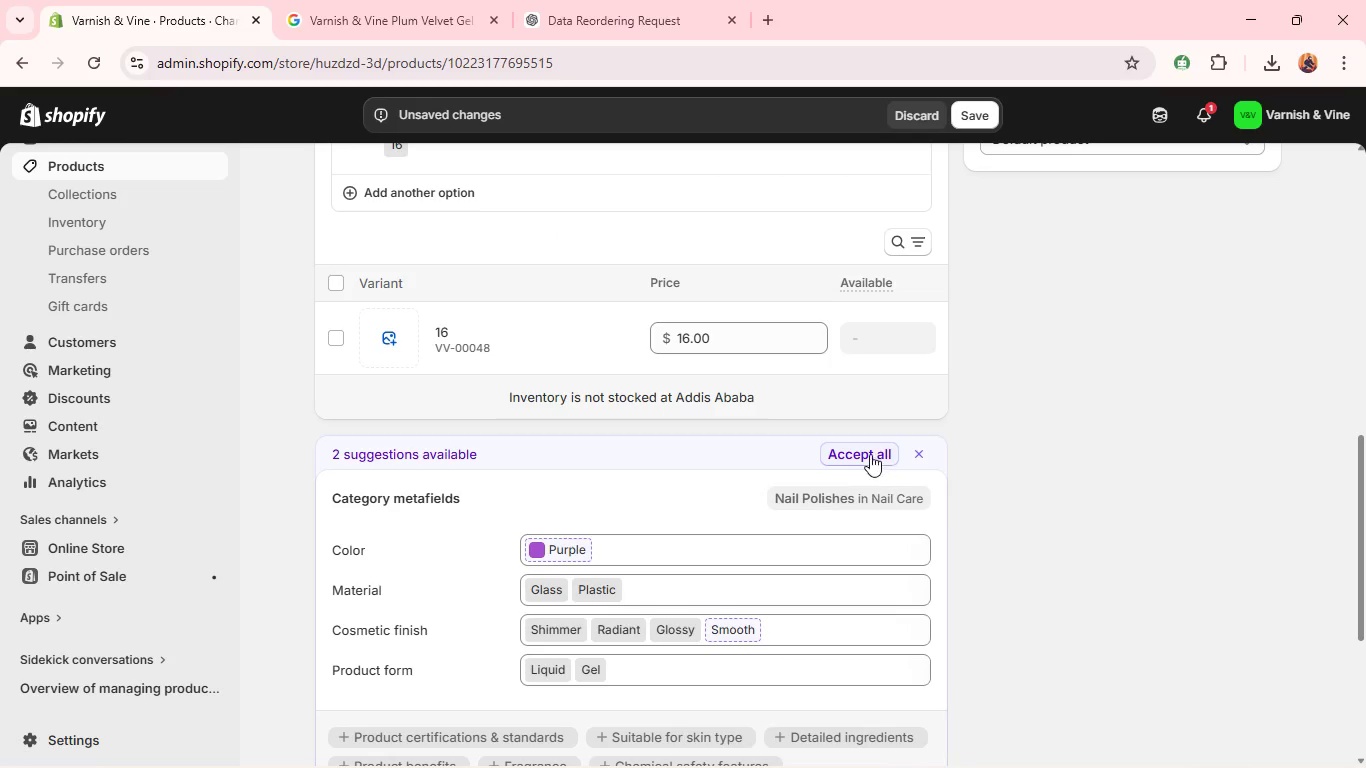 
left_click([867, 453])
 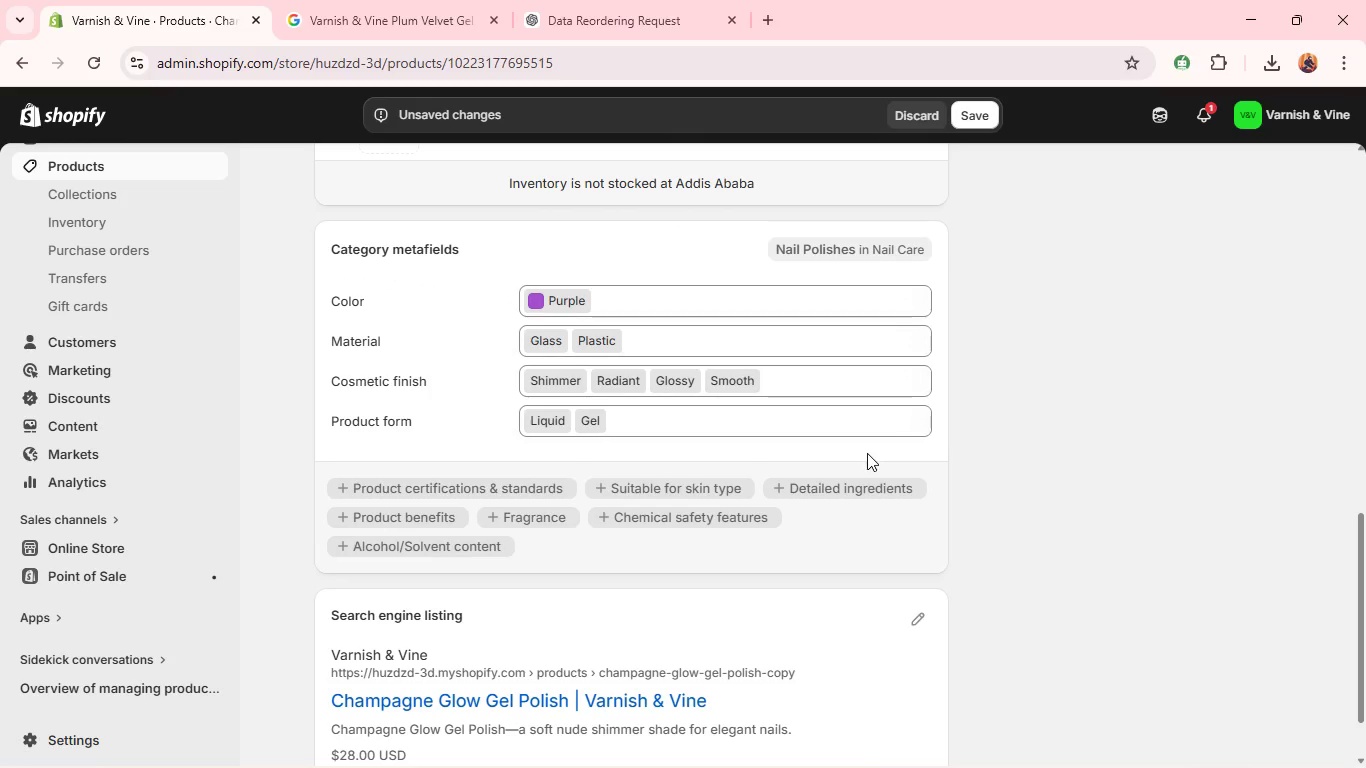 
wait(7.42)
 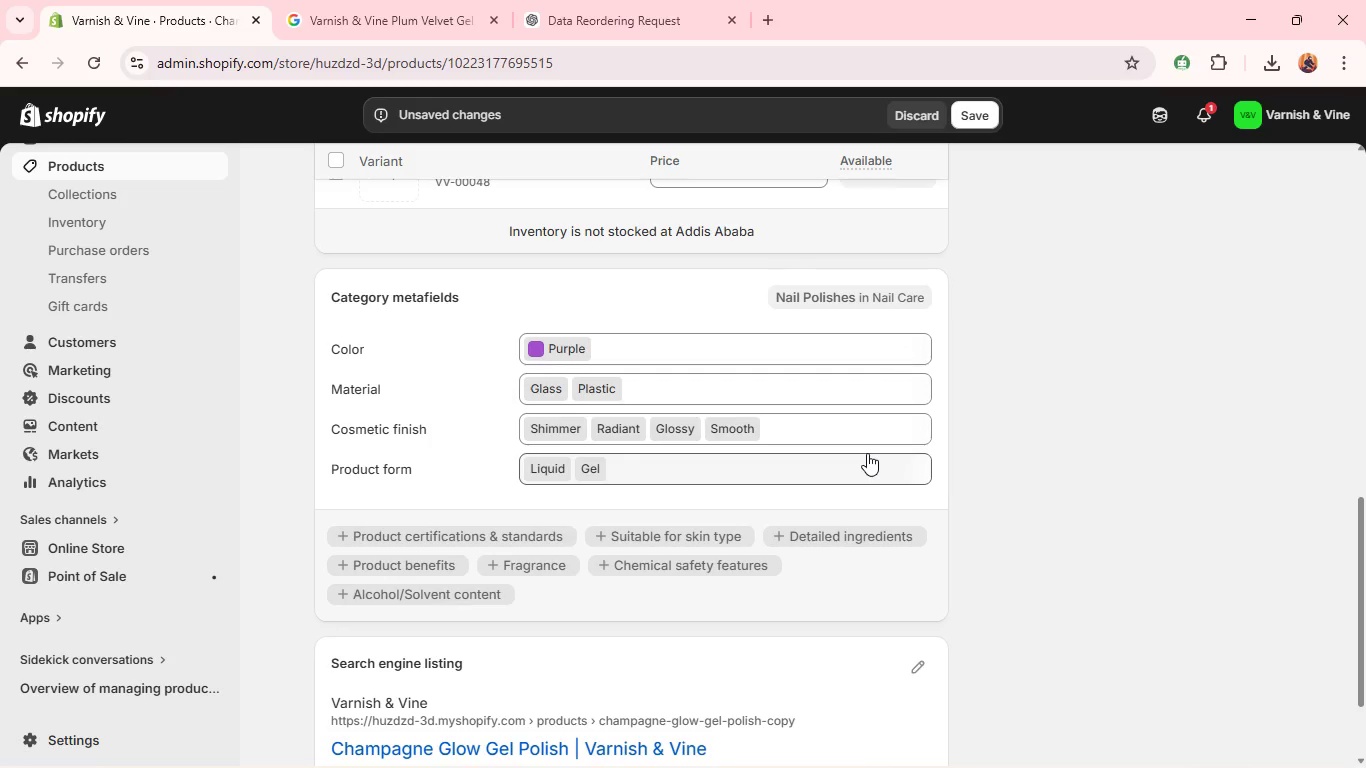 
left_click([913, 527])
 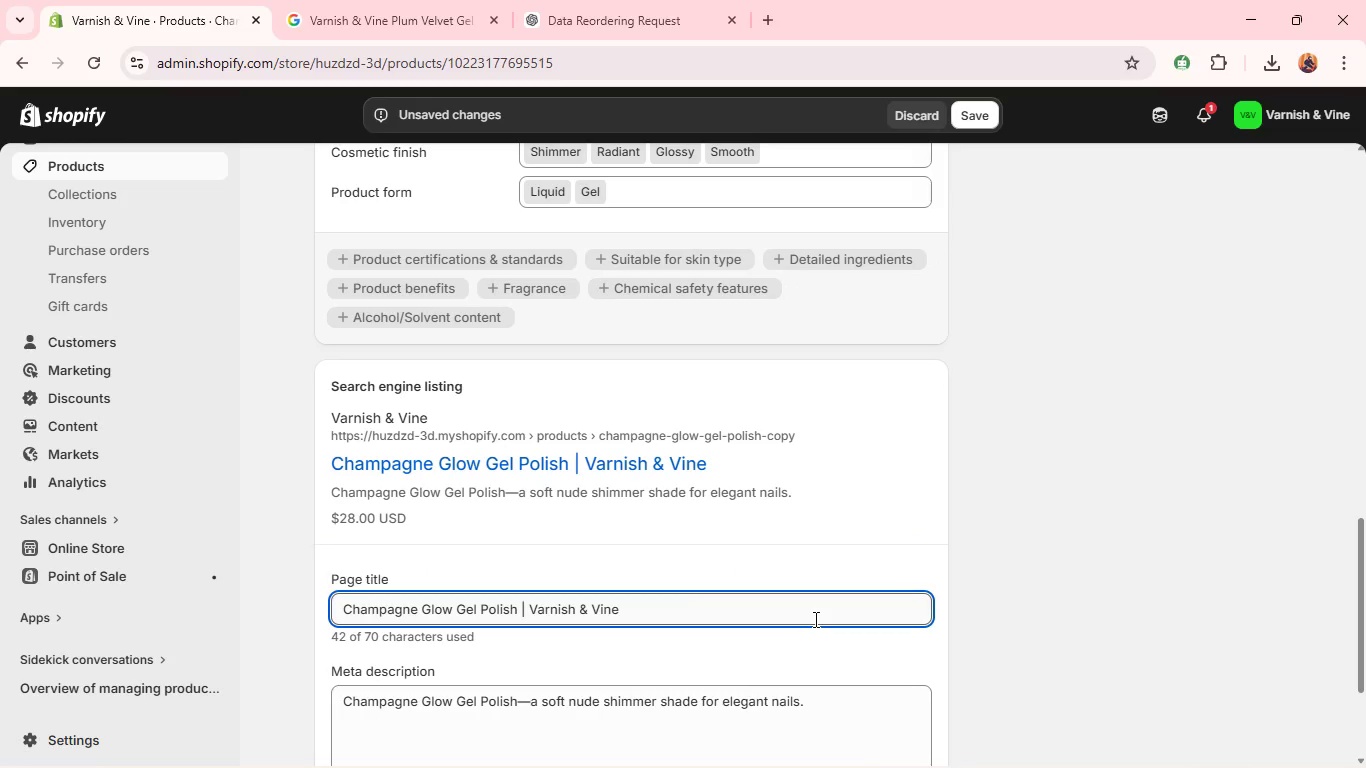 
double_click([814, 619])
 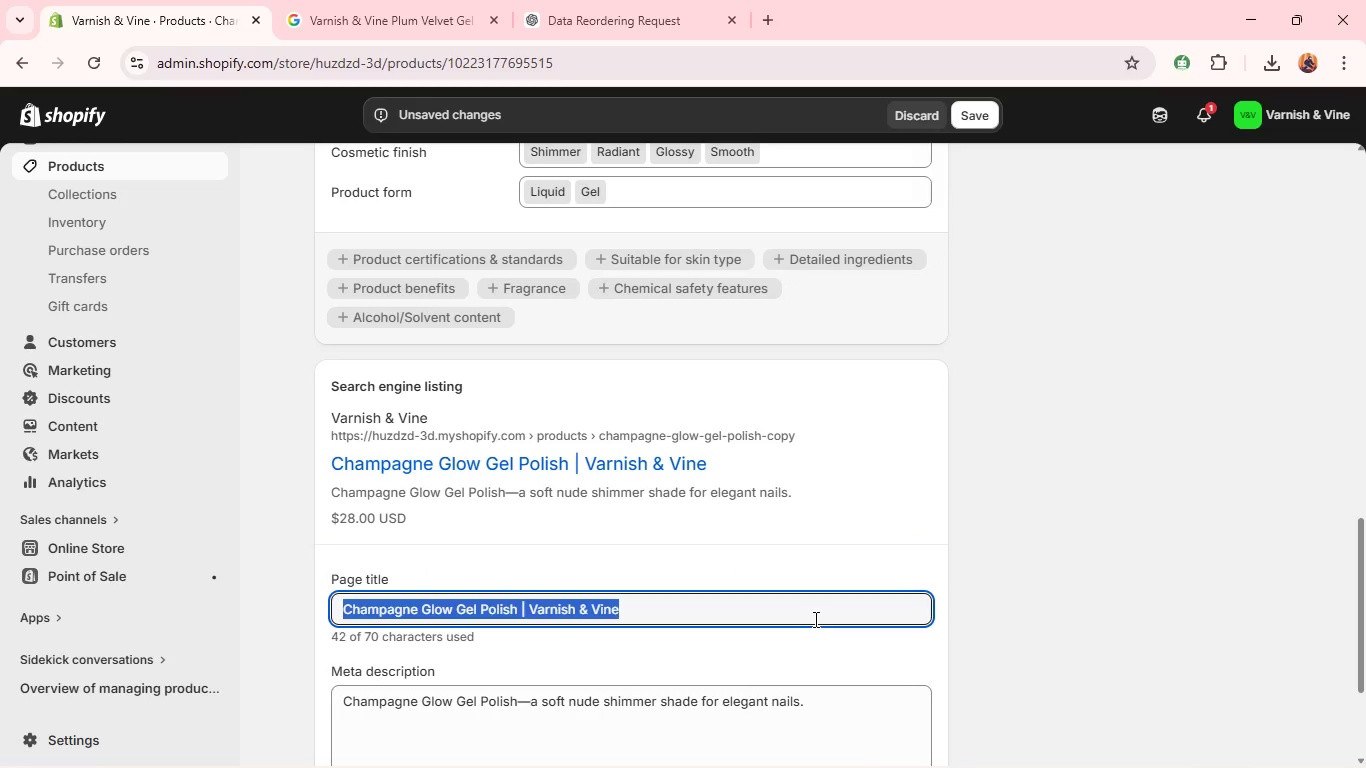 
triple_click([814, 619])
 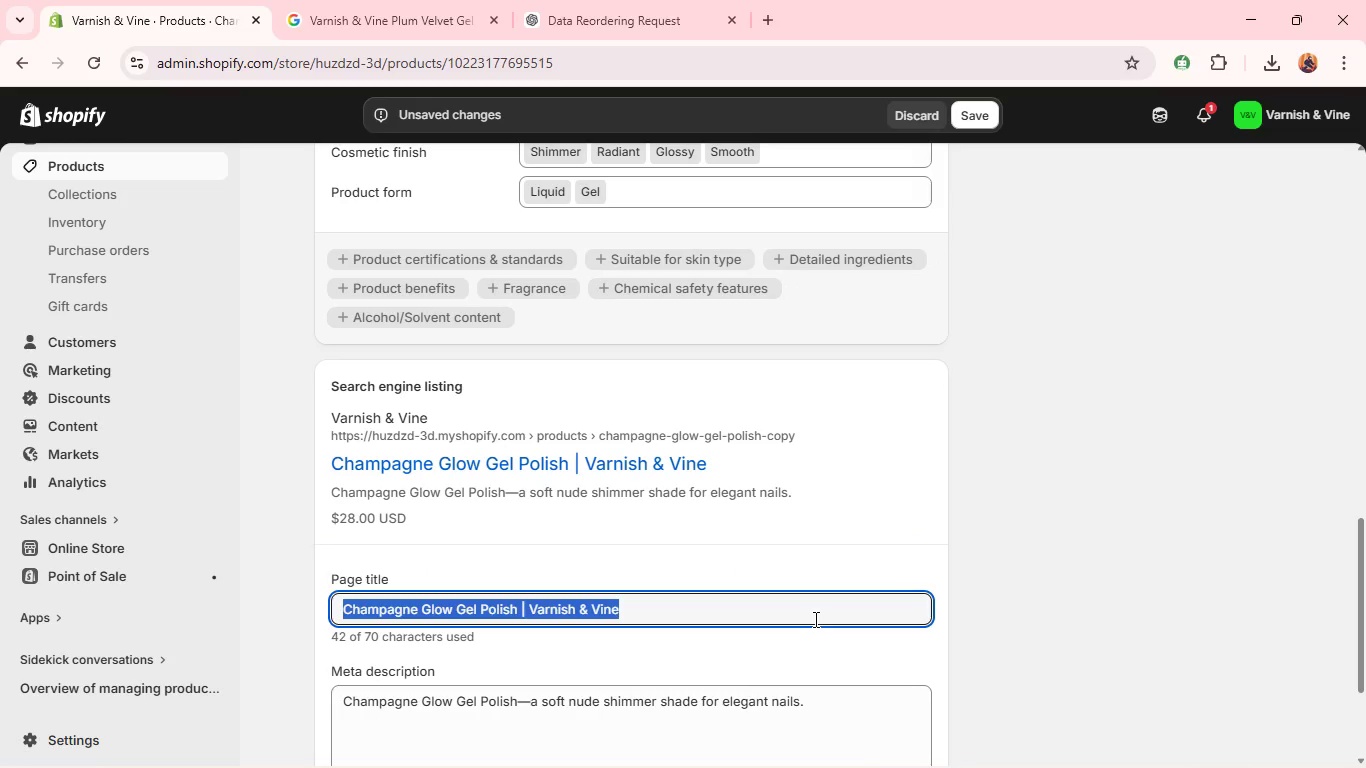 
triple_click([814, 619])
 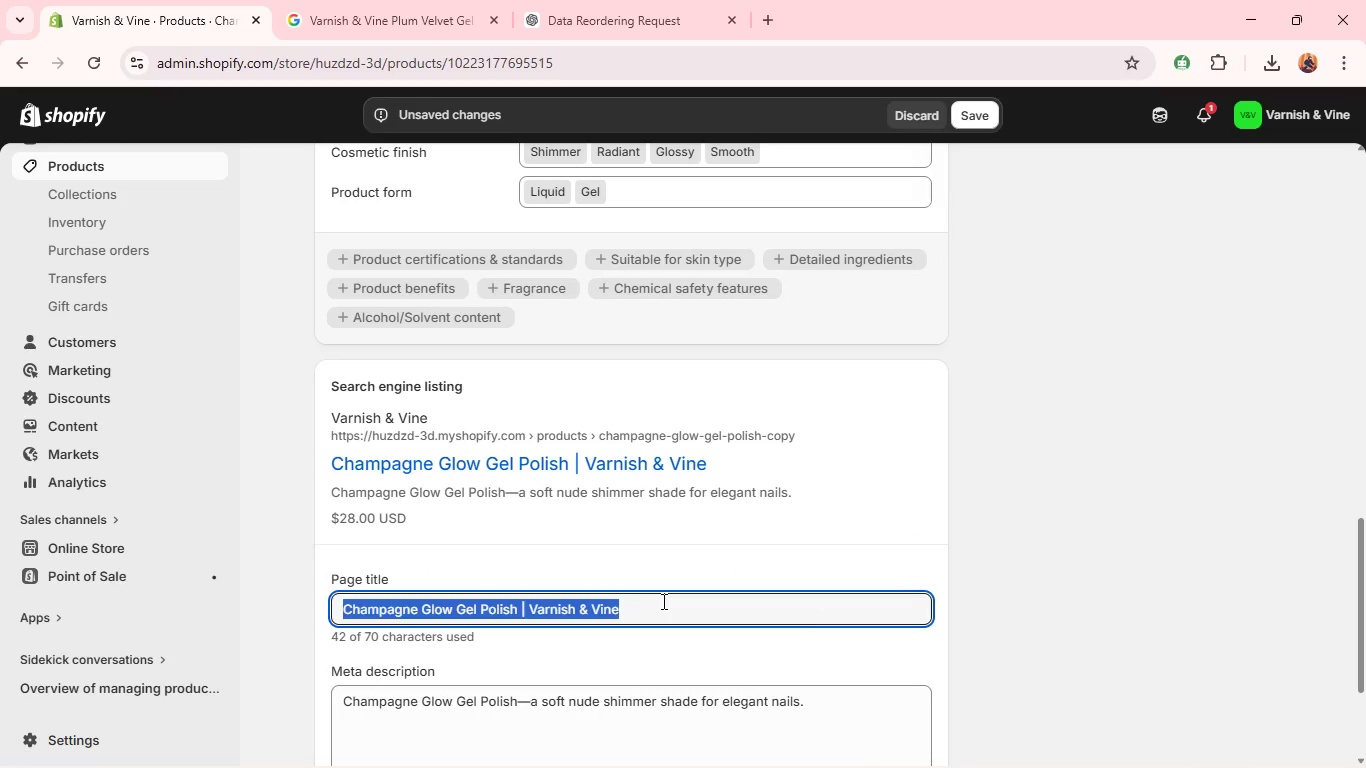 
left_click([662, 601])
 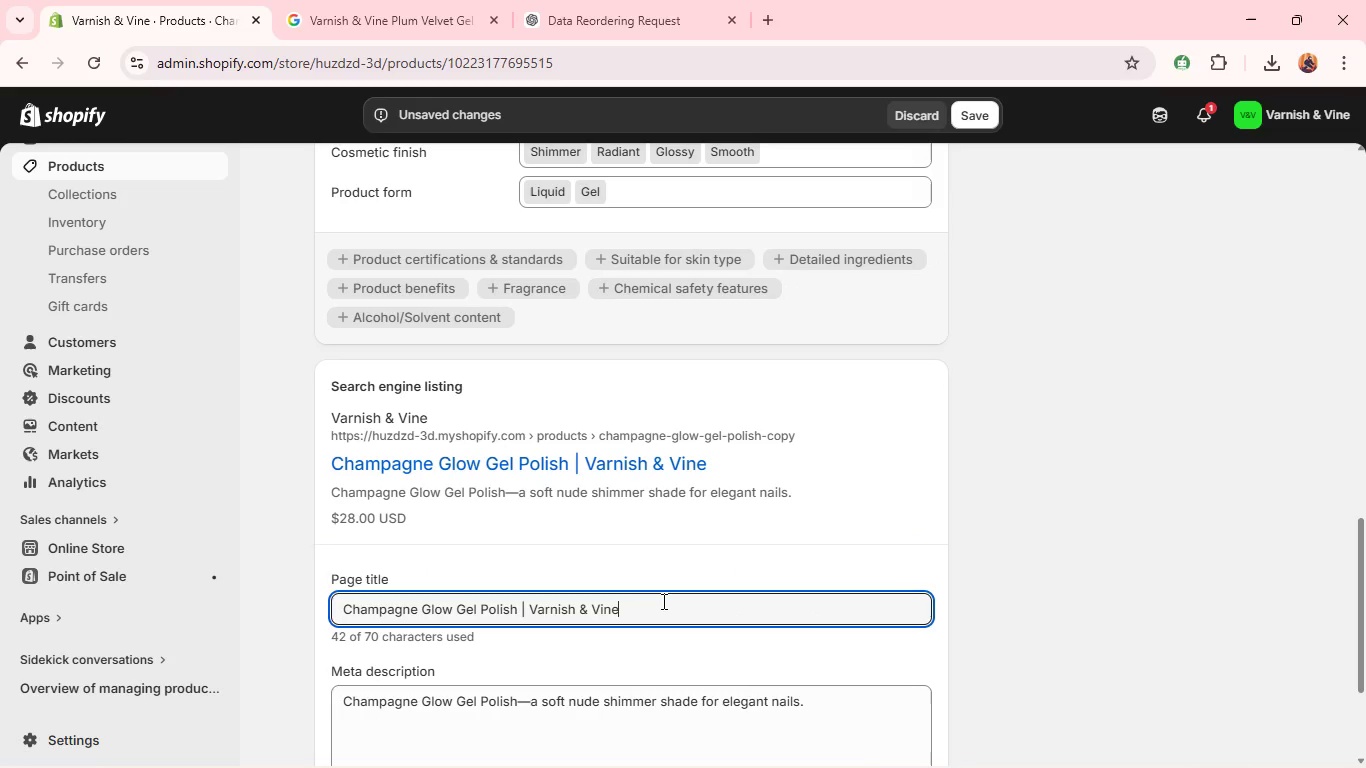 
left_click_drag(start_coordinate=[662, 601], to_coordinate=[522, 606])
 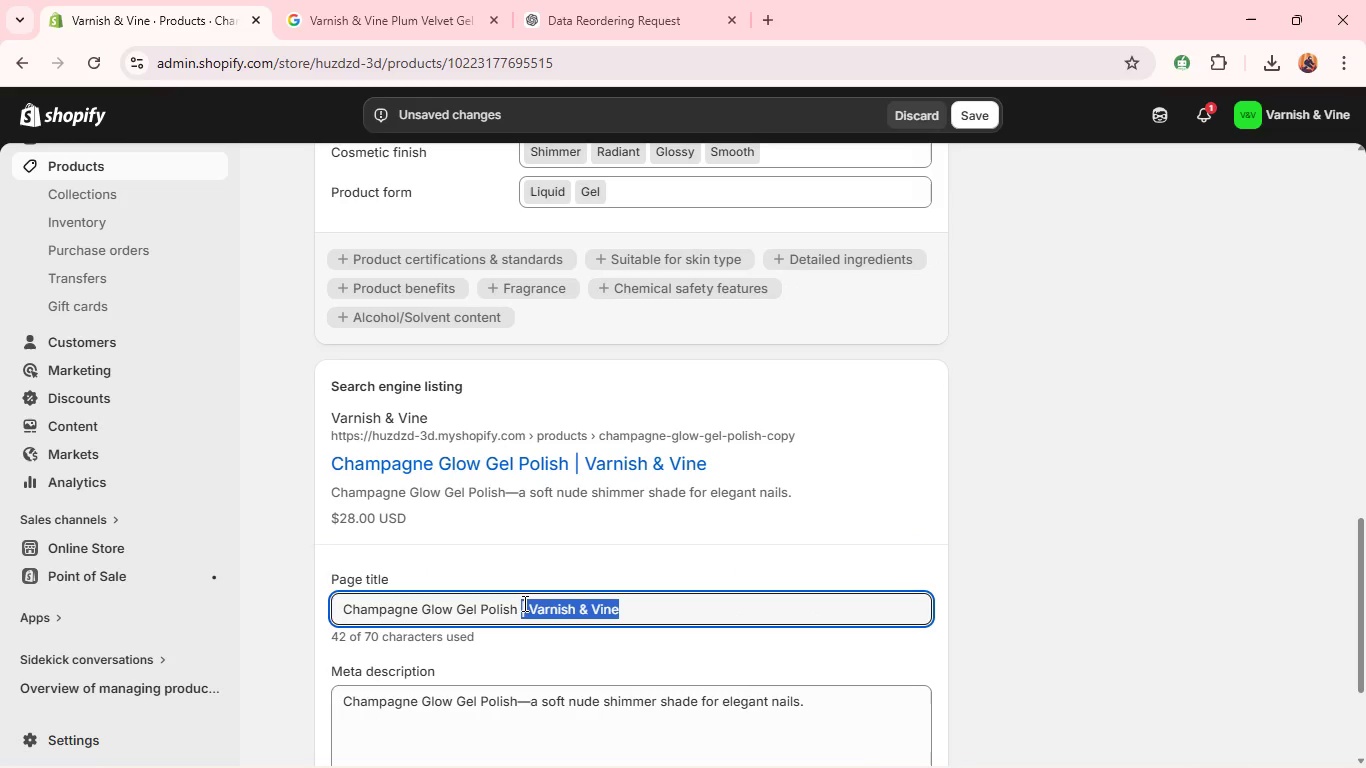 
key(Control+C)
 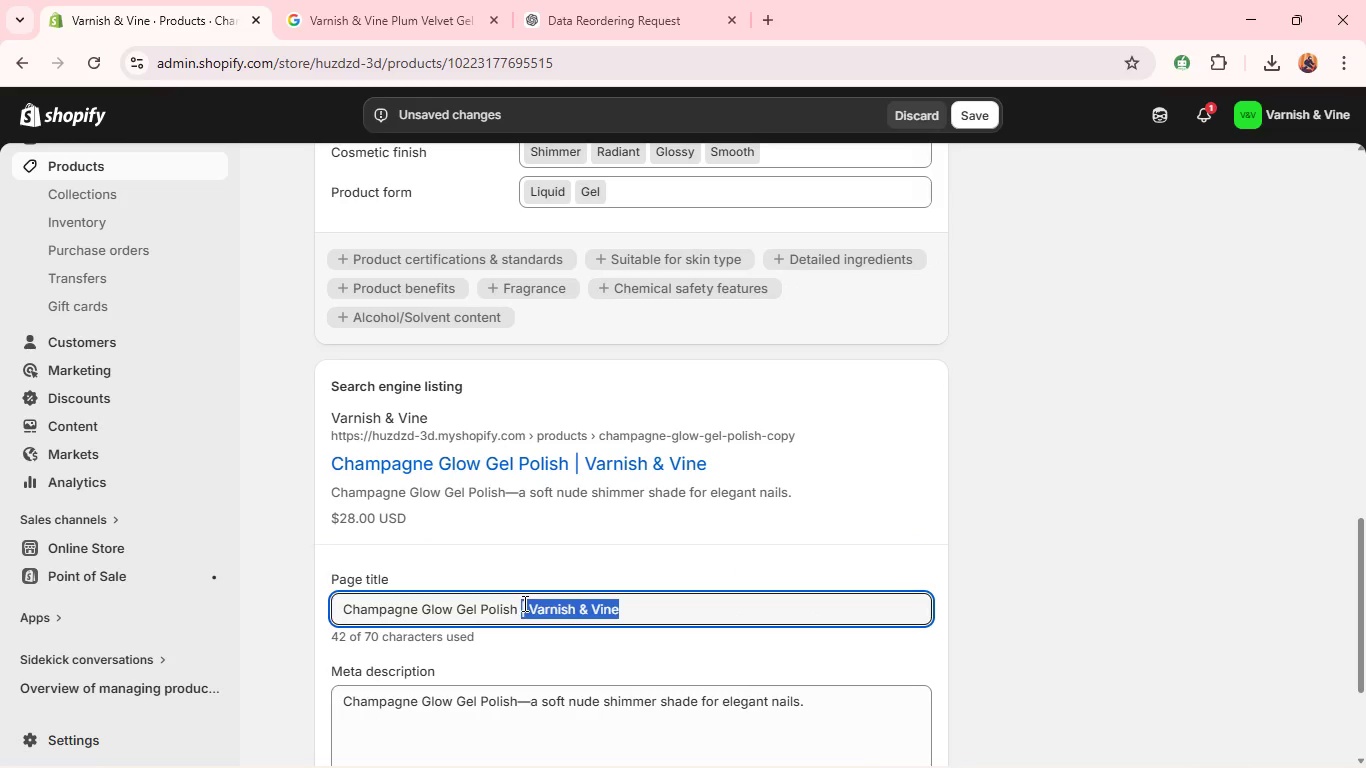 
key(Control+A)
 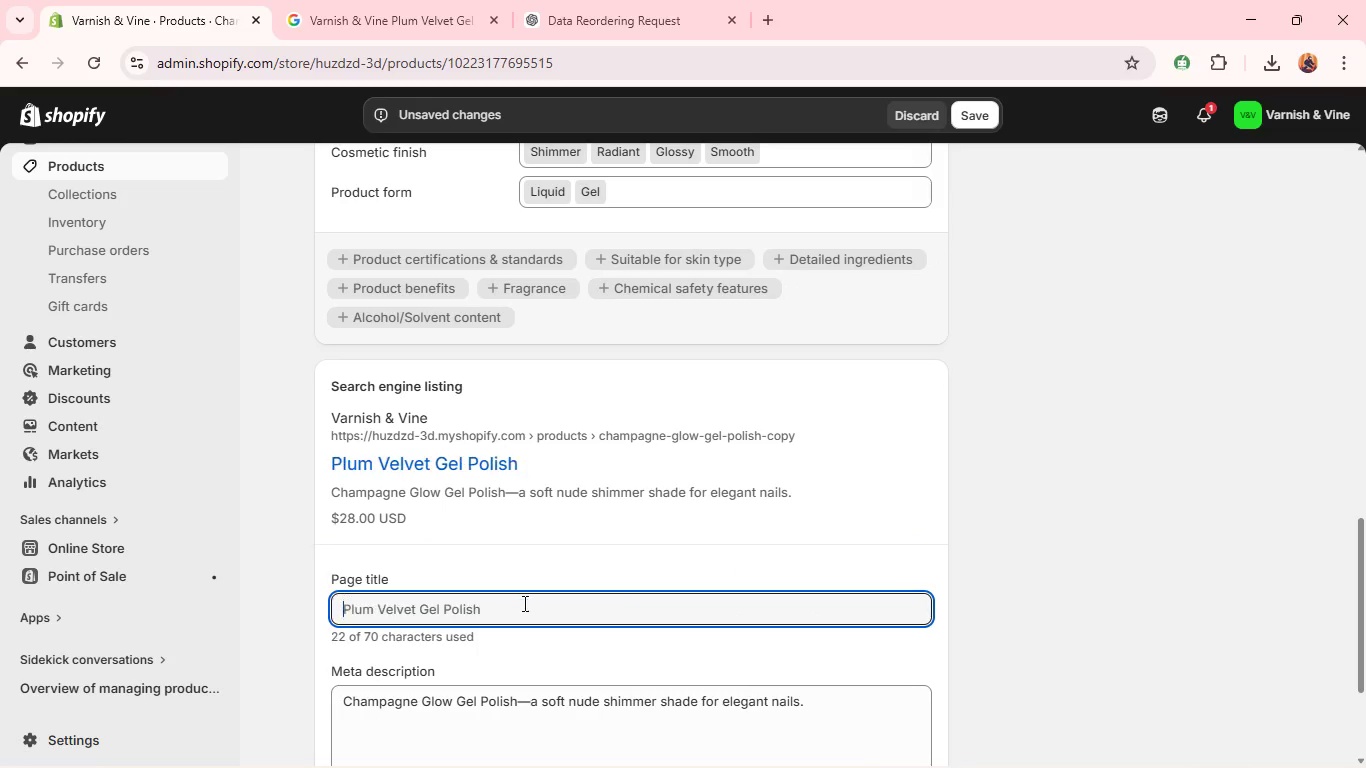 
key(Backspace)
 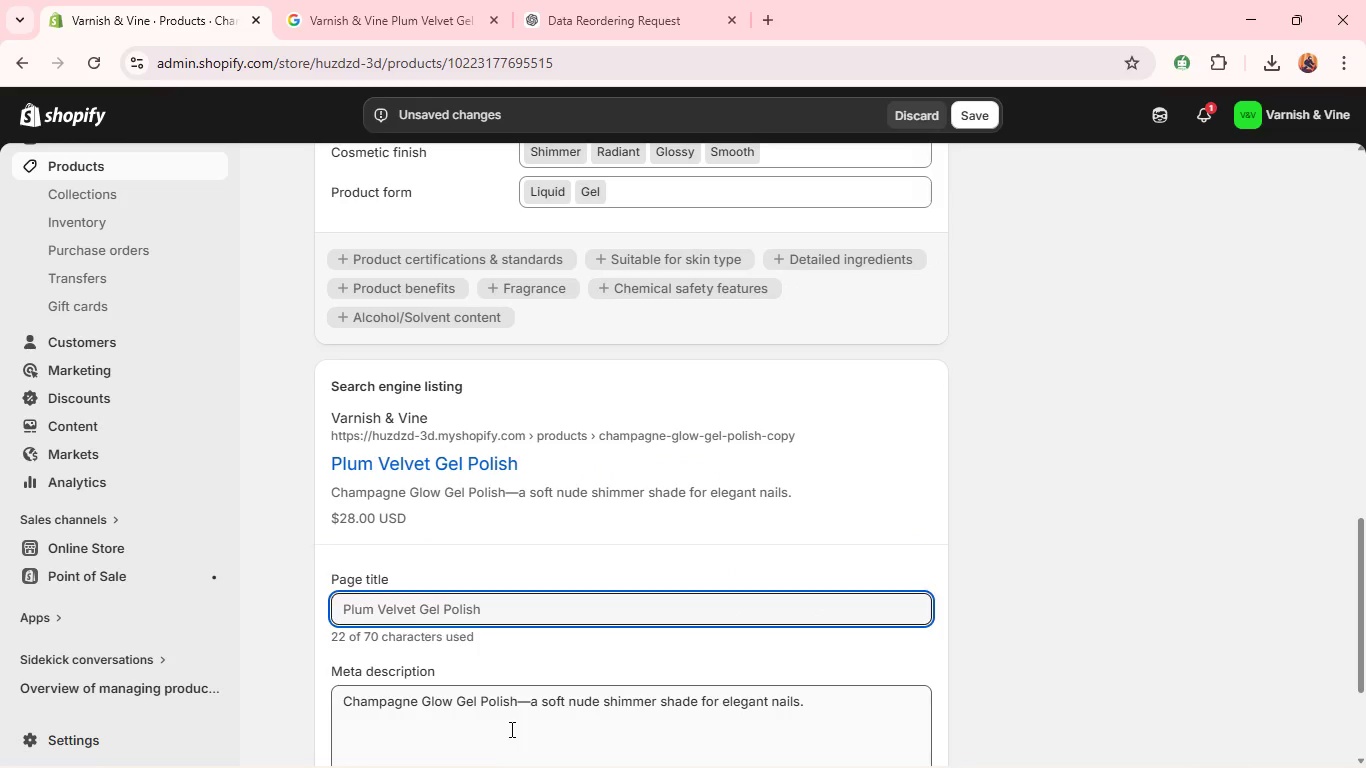 
double_click([510, 729])
 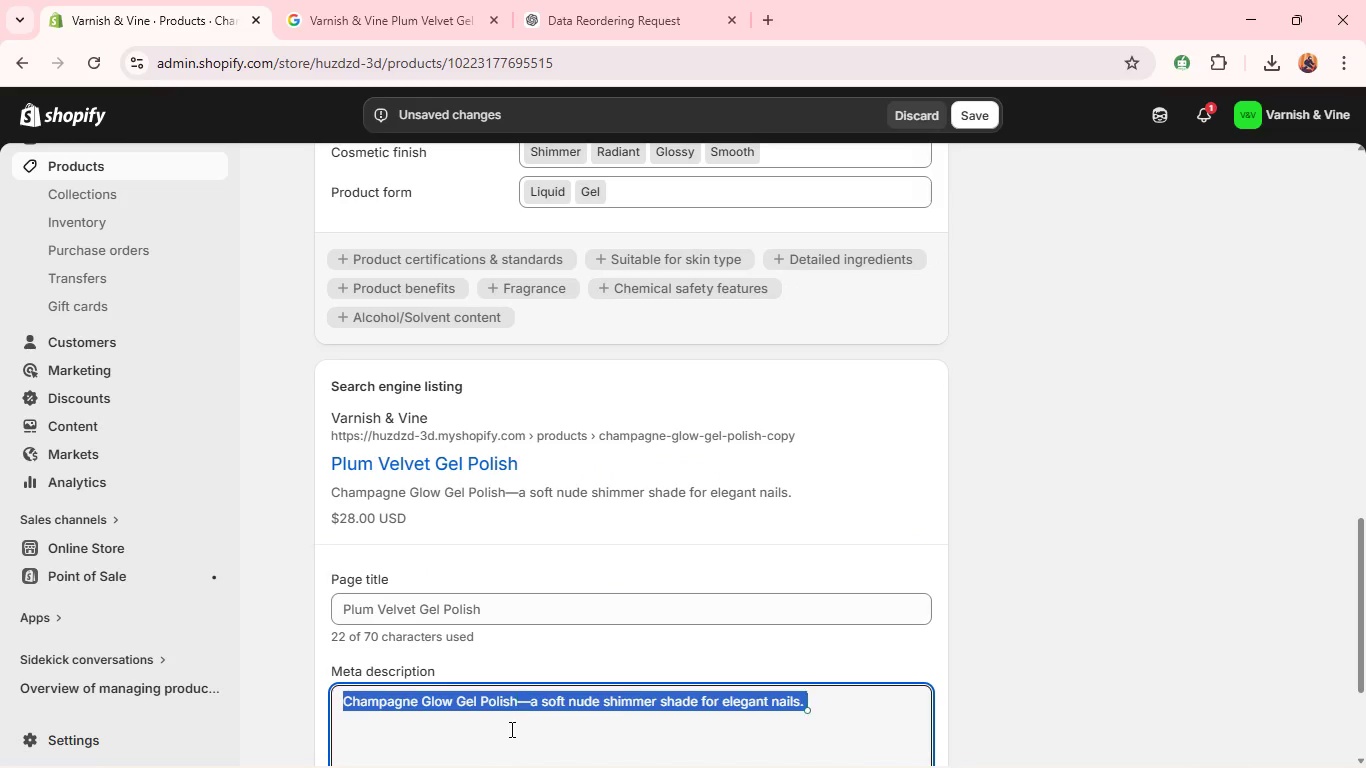 
triple_click([510, 729])
 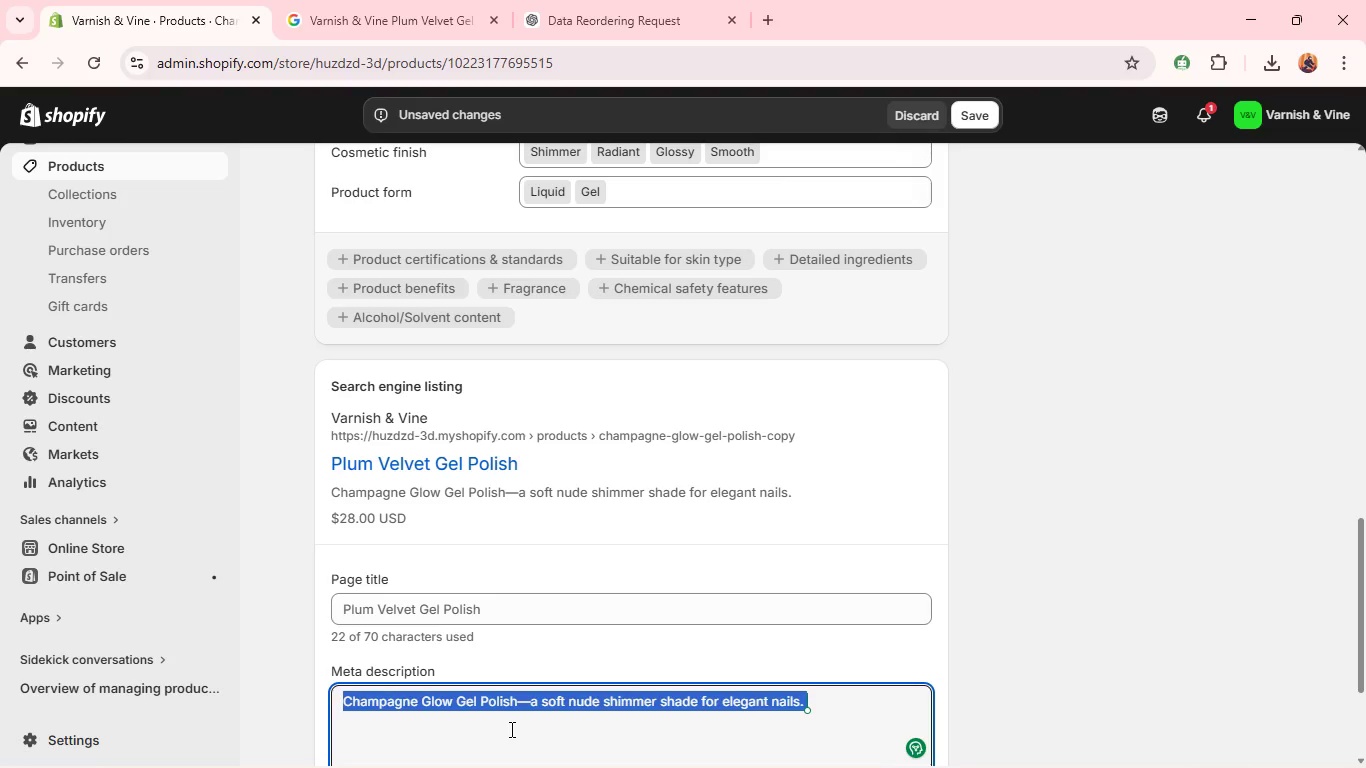 
key(Backspace)
 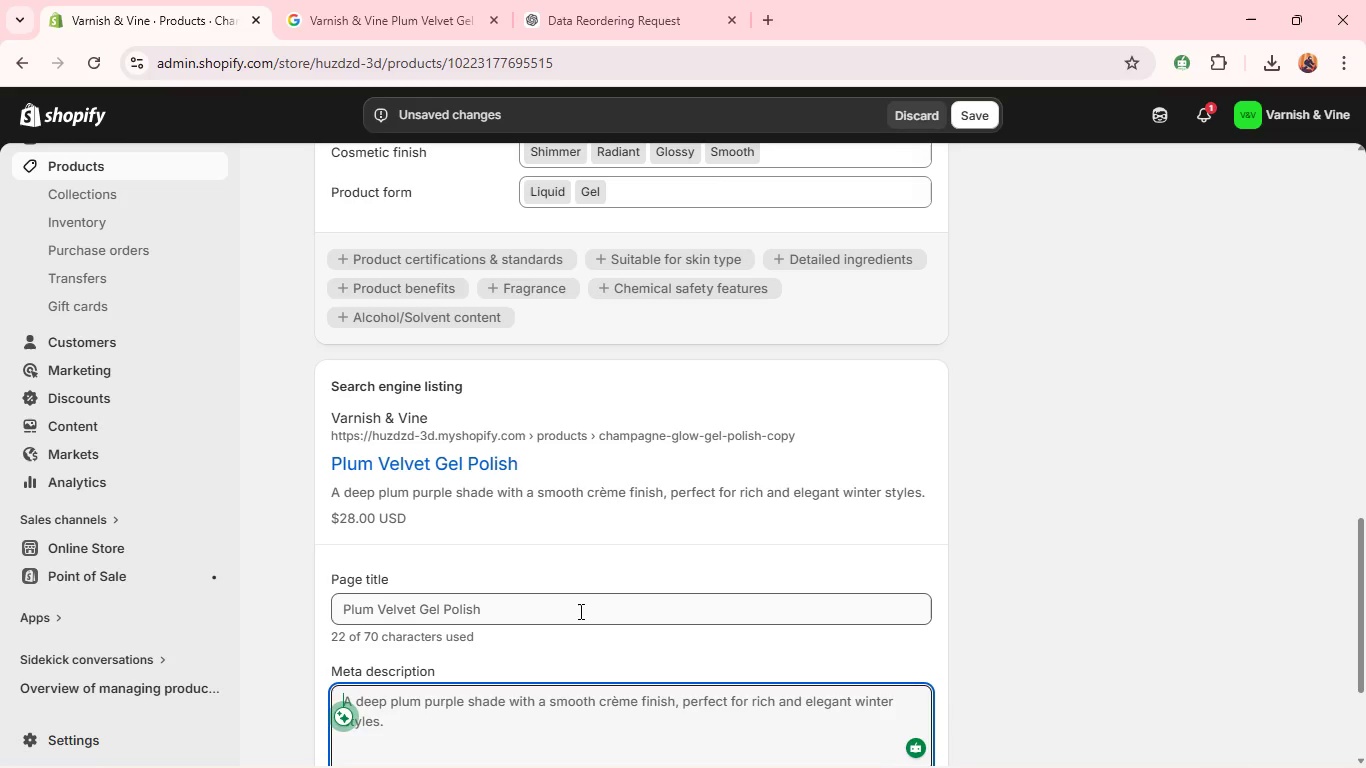 
left_click([579, 611])
 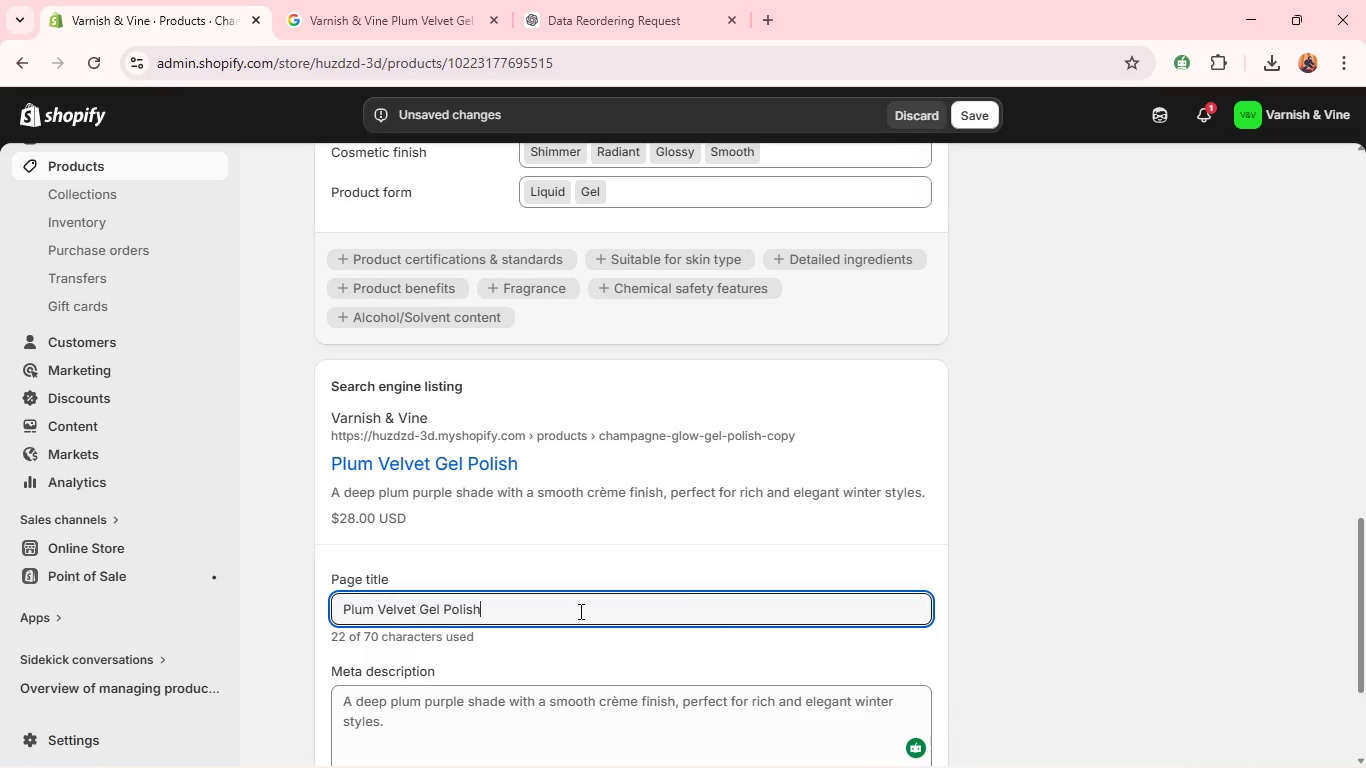 
key(Space)
 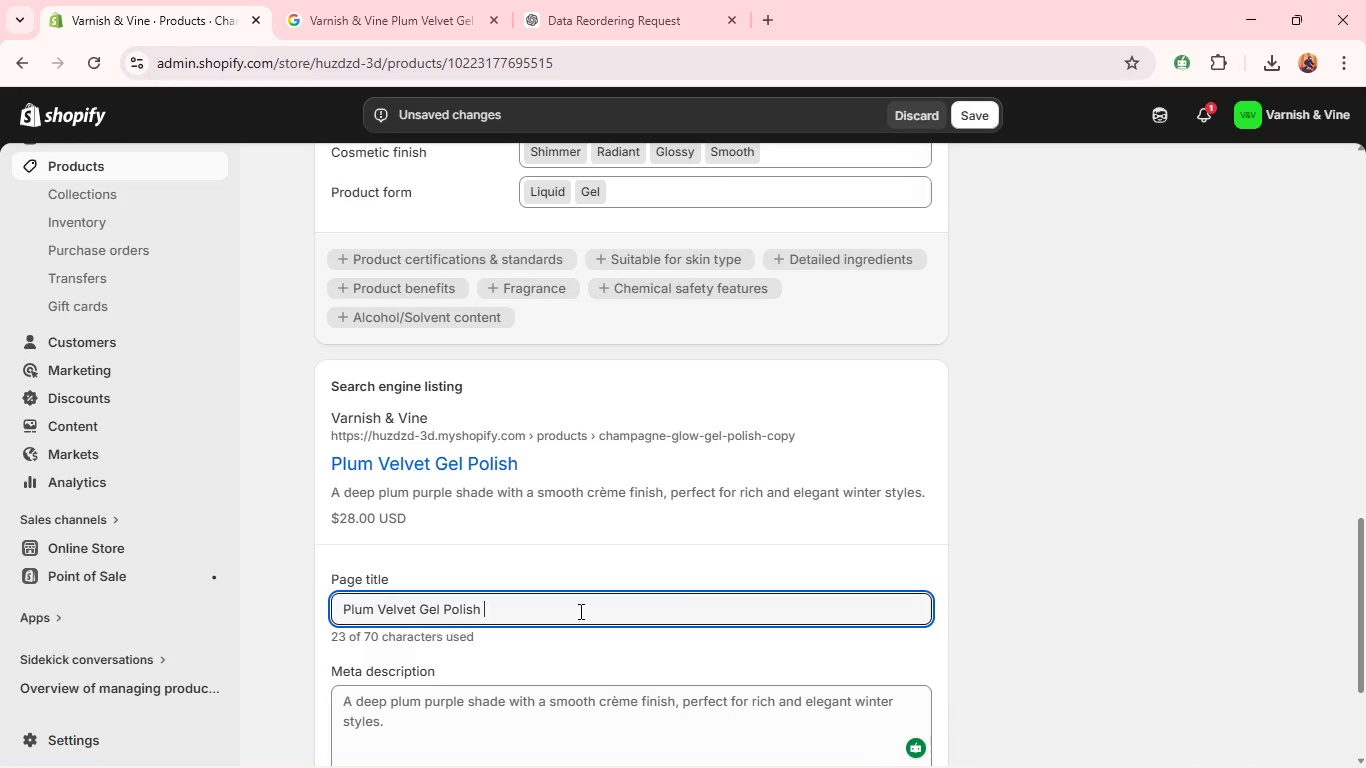 
key(Shift+Backslash)
 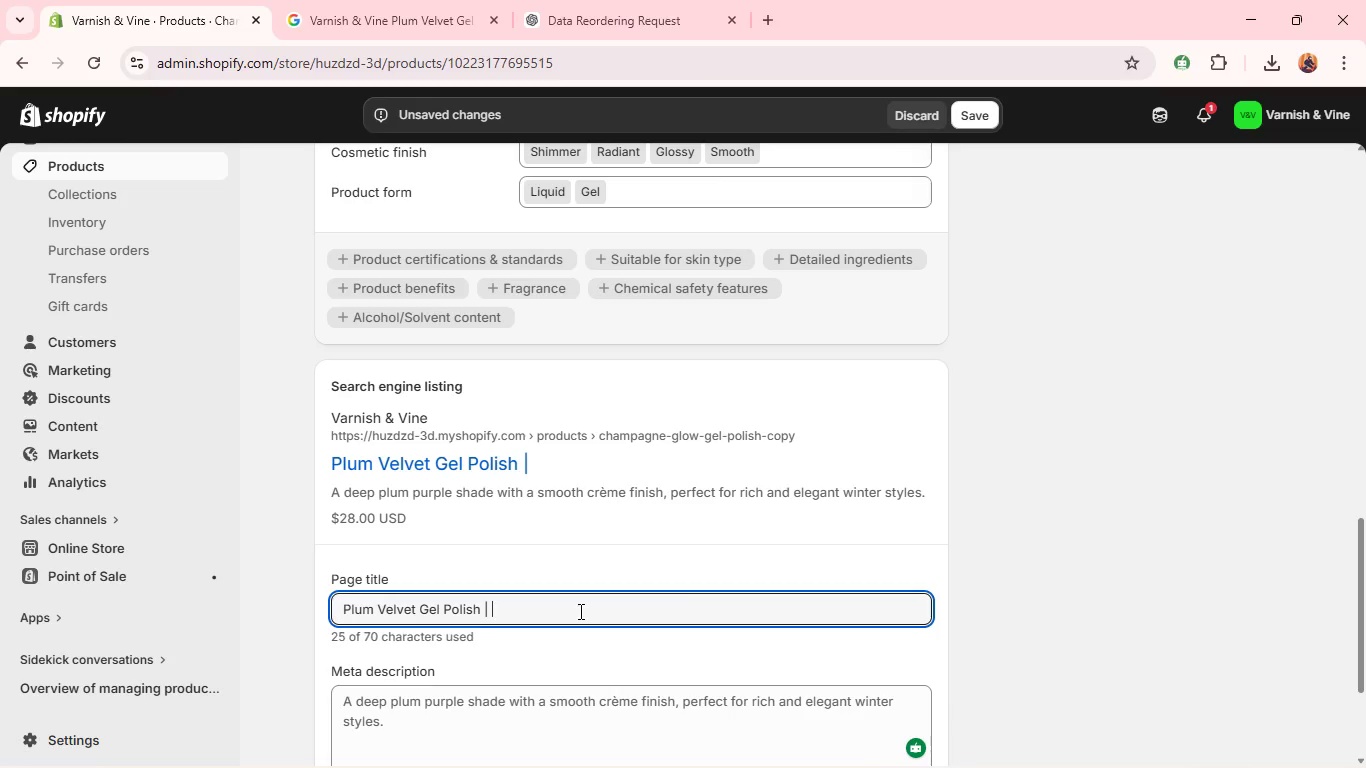 
key(Space)
 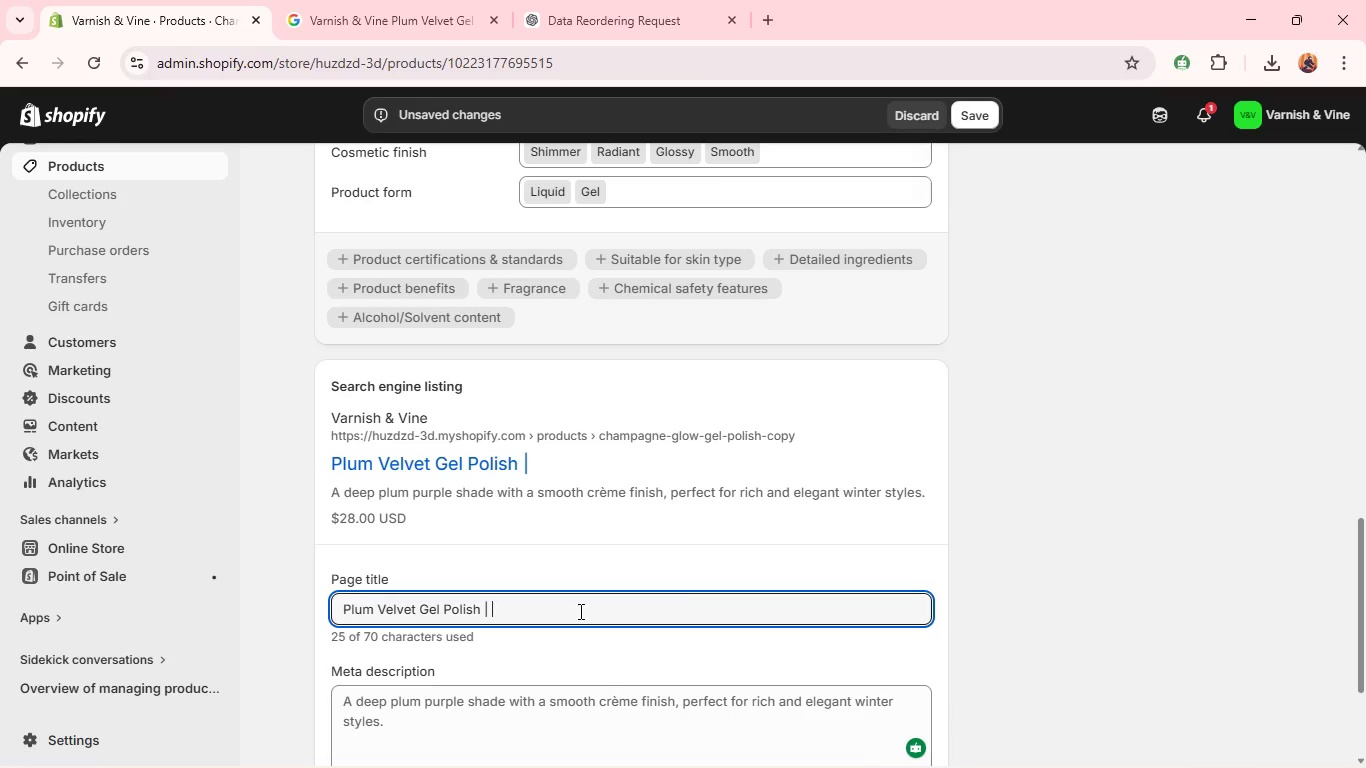 
key(Control+V)
 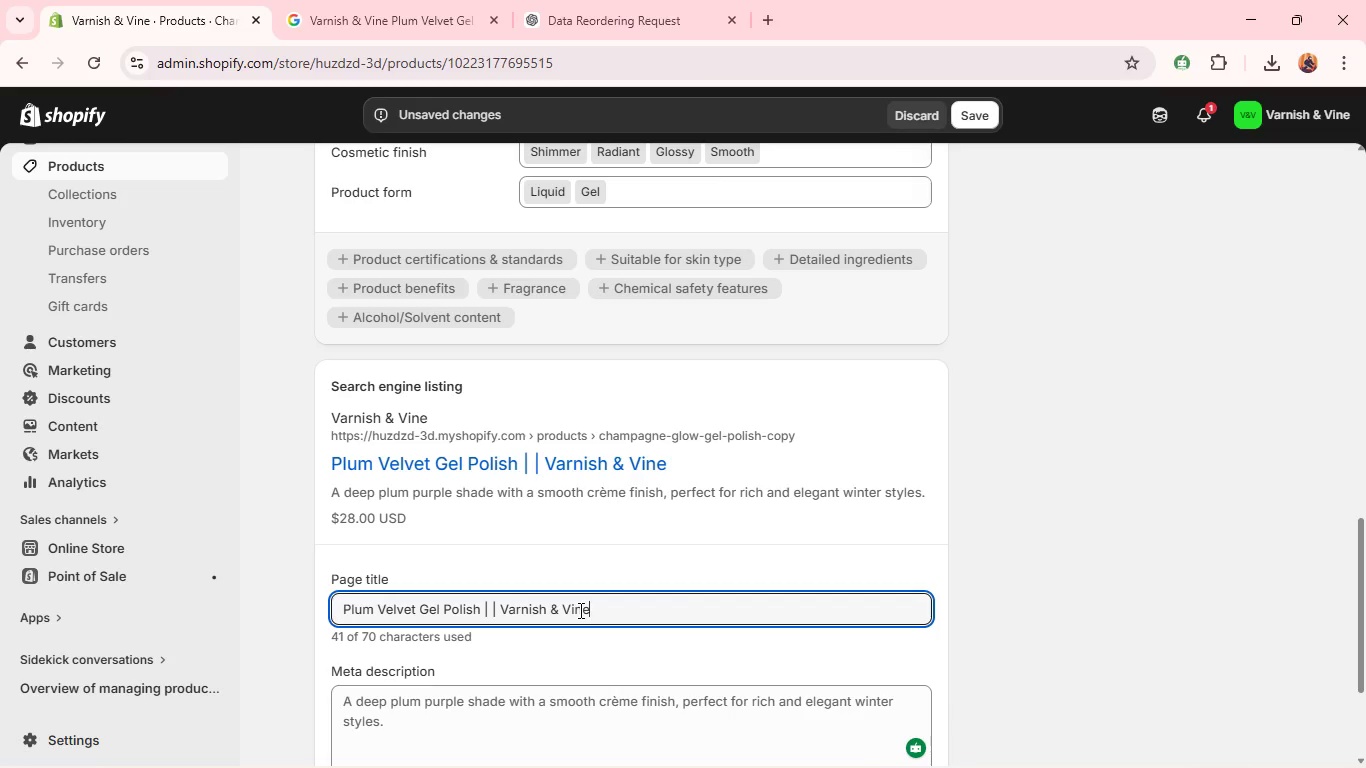 
wait(8.08)
 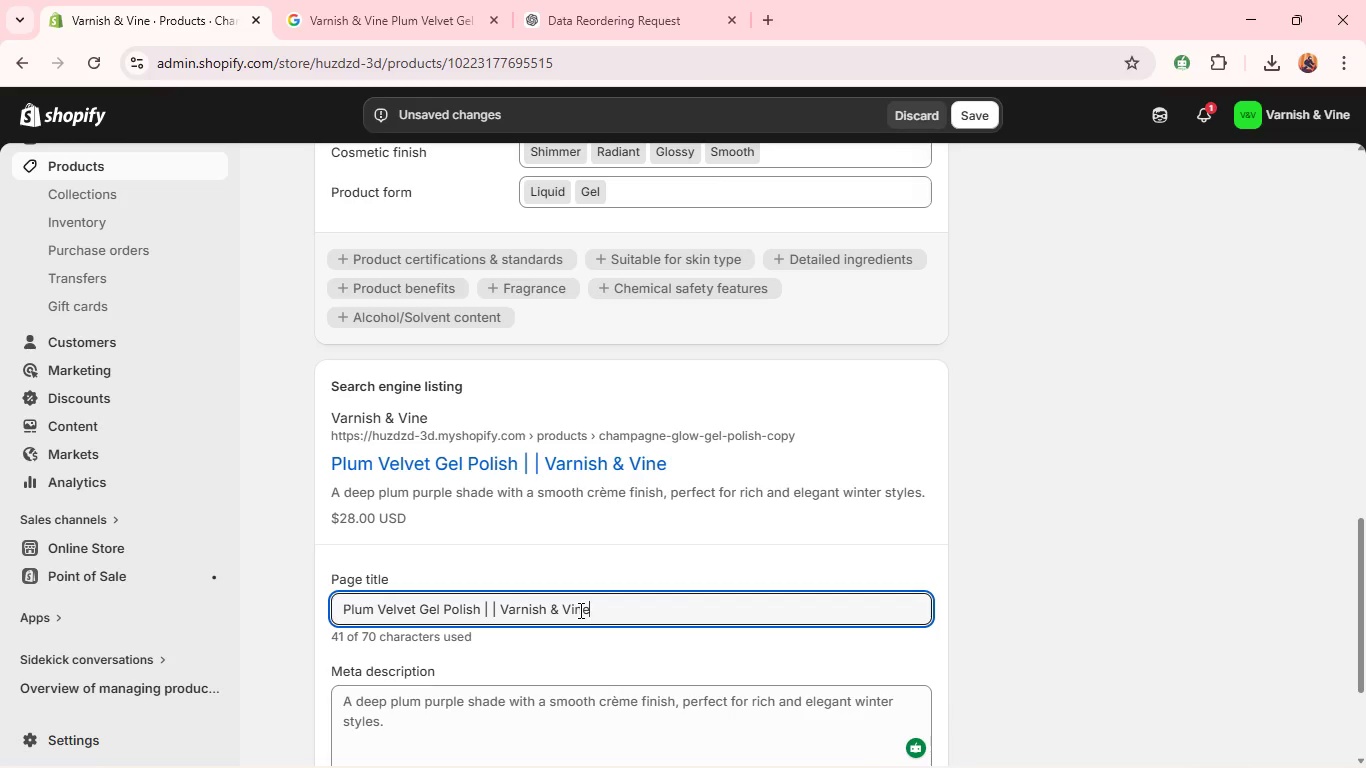 
double_click([622, 700])
 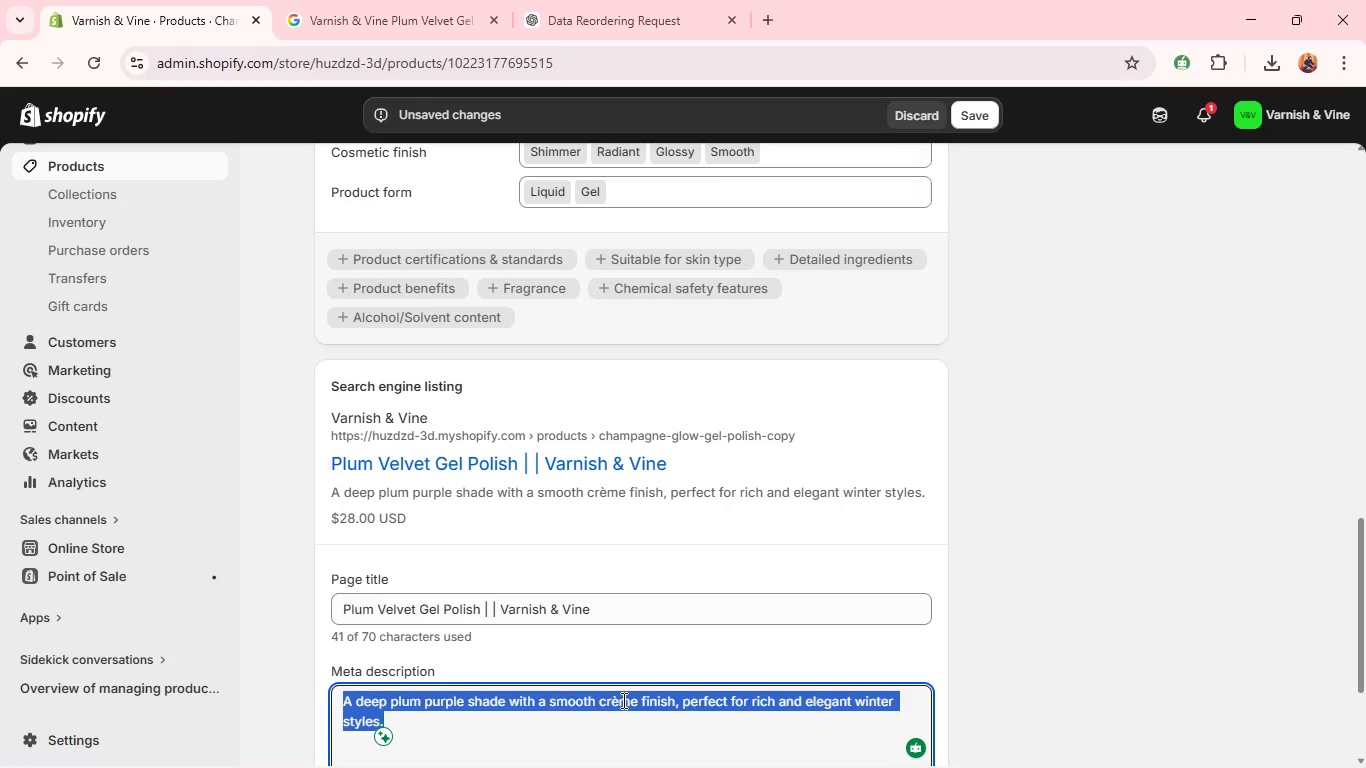 
triple_click([622, 700])
 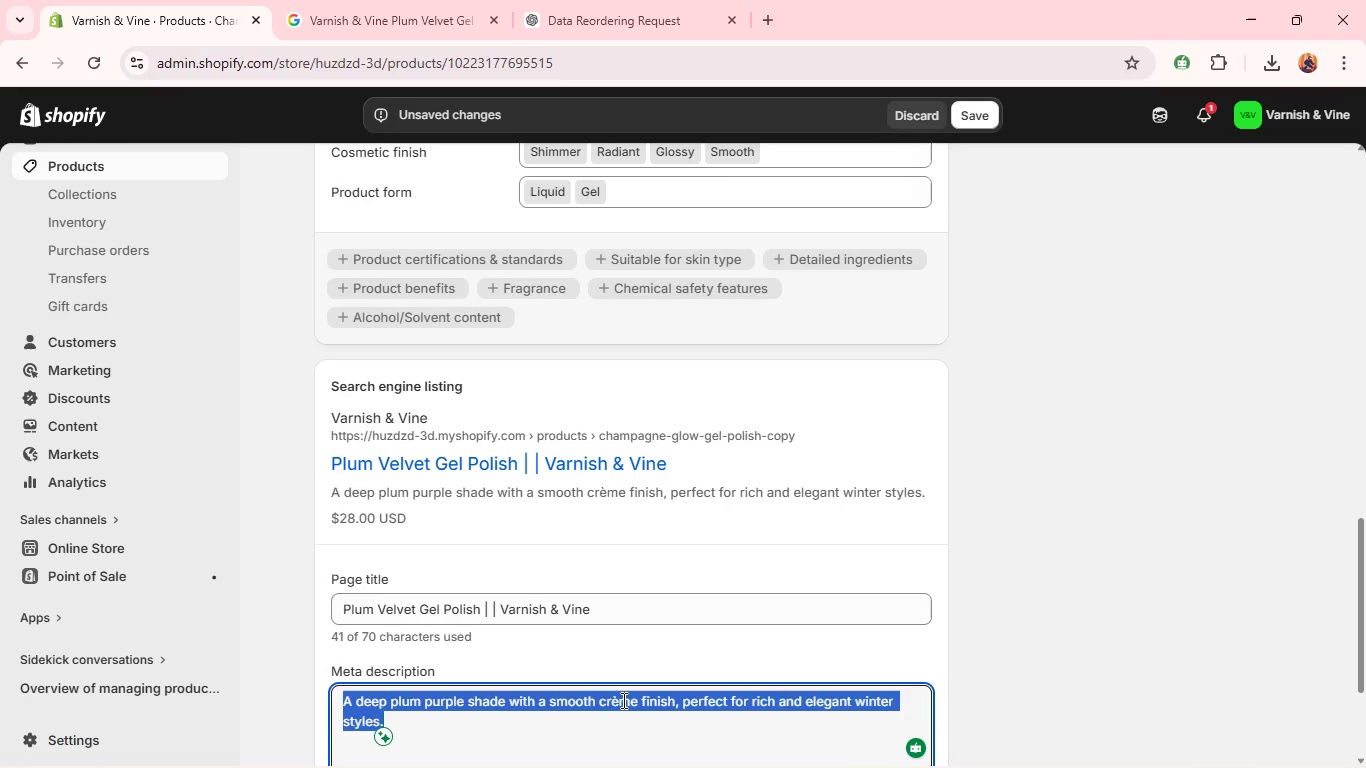 
triple_click([622, 700])
 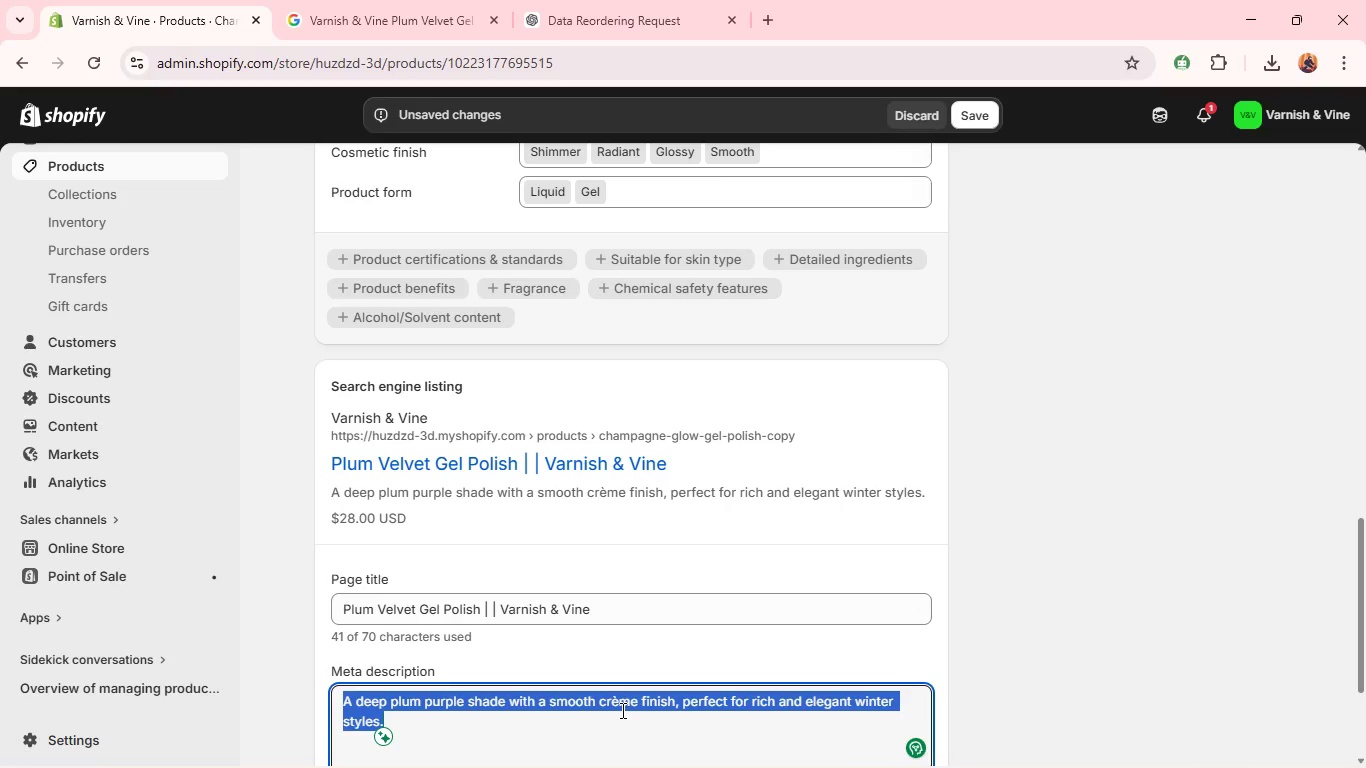 
wait(5.61)
 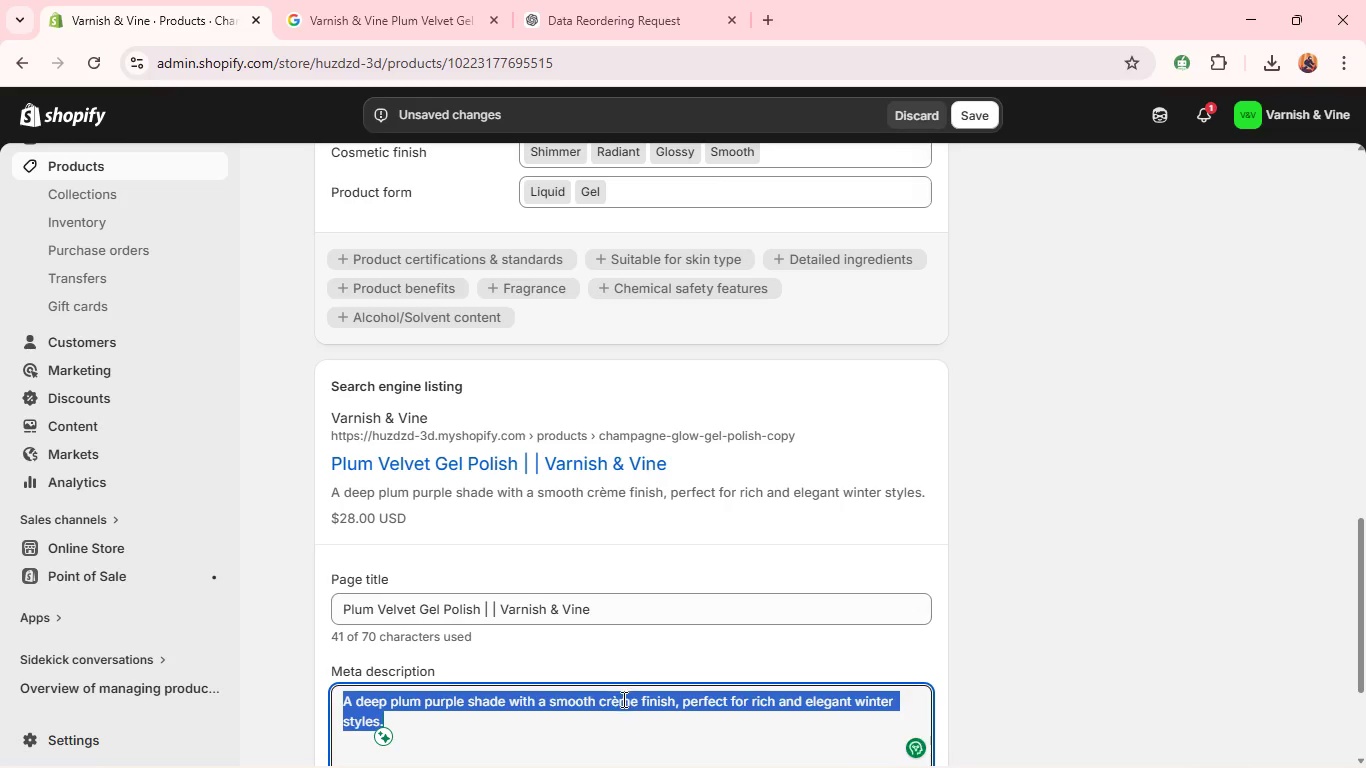 
type(Plum Ve)
 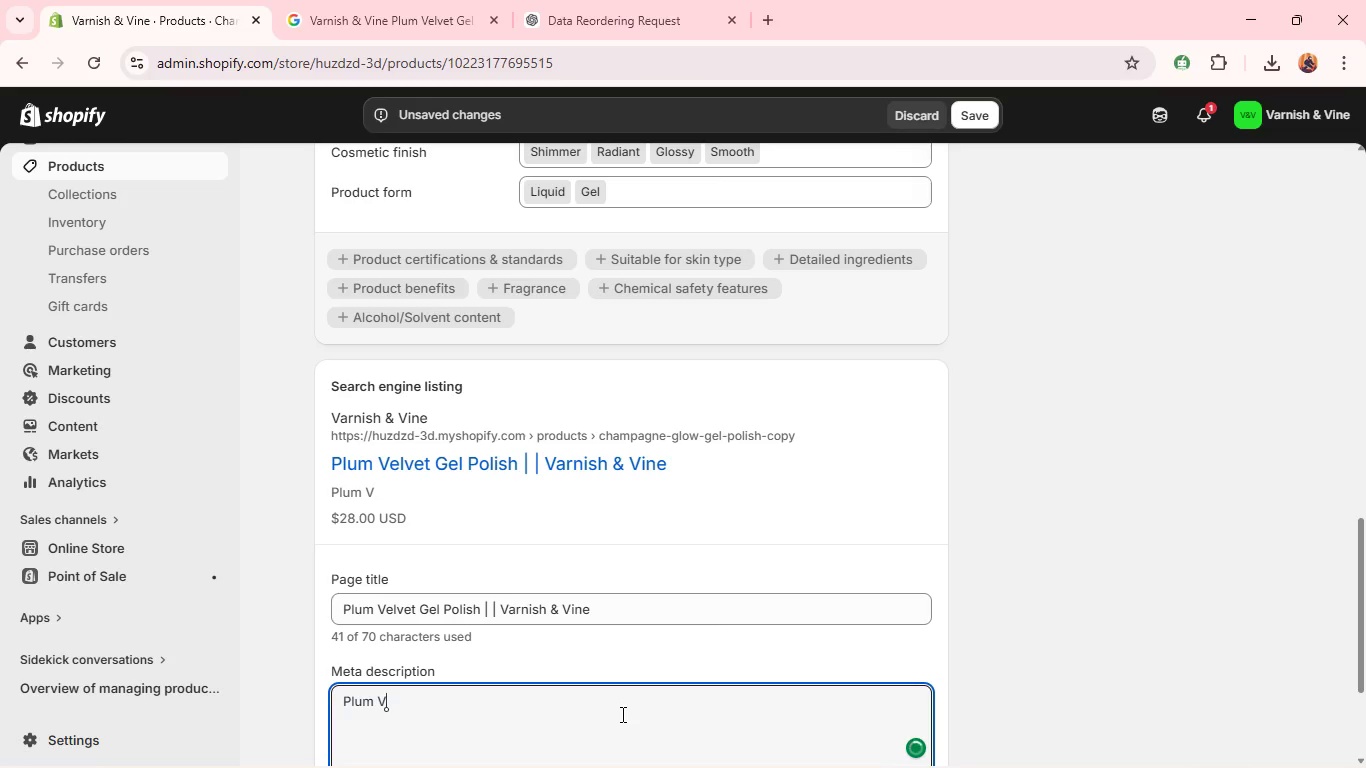 
 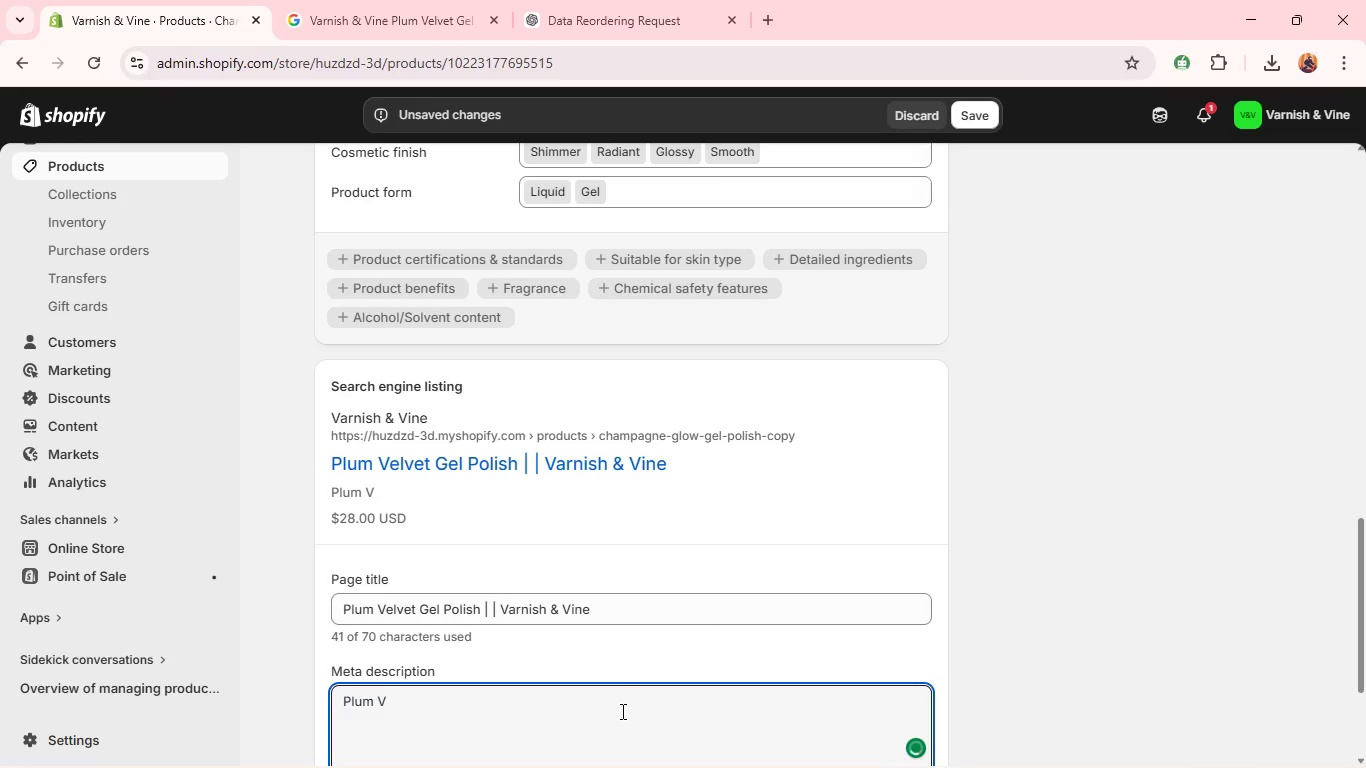 
type(lvet Gel Polish - a rich purple shade with creamy )
 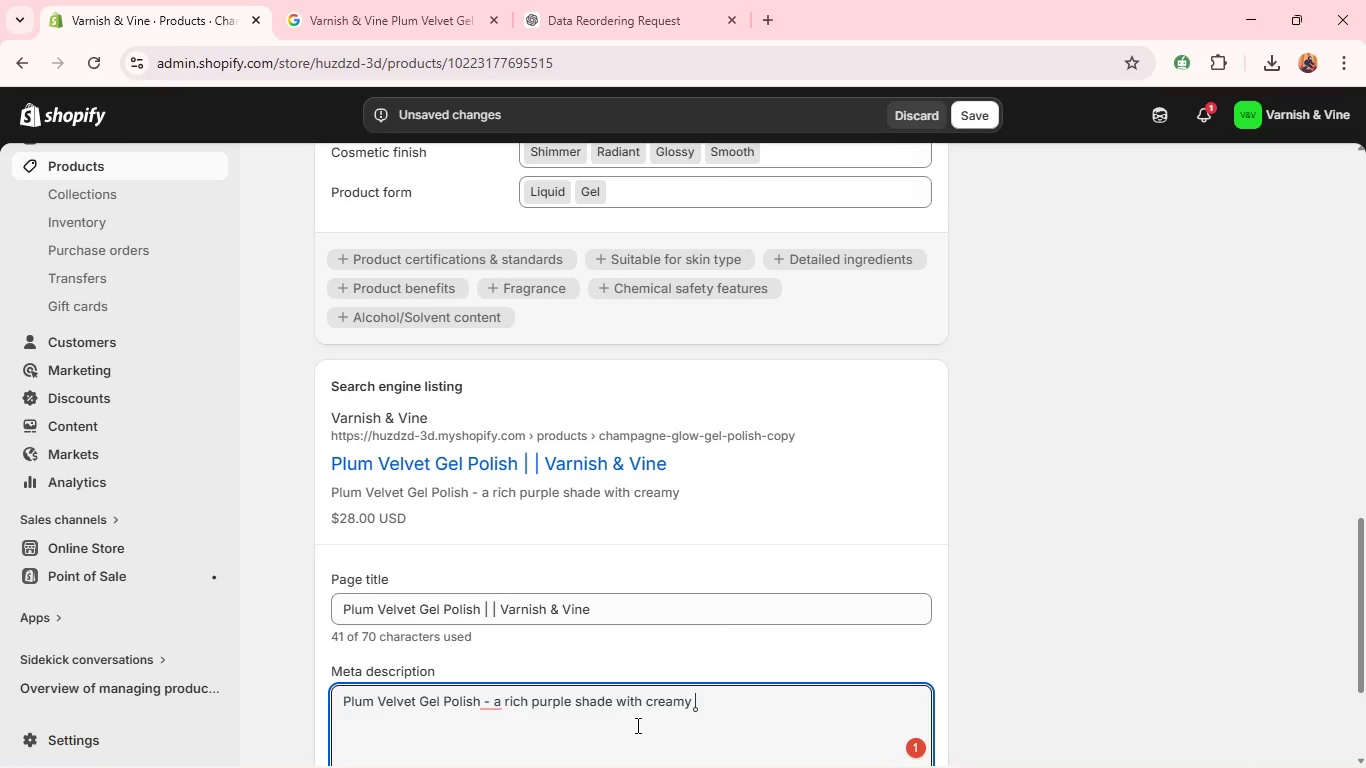 
wait(8.53)
 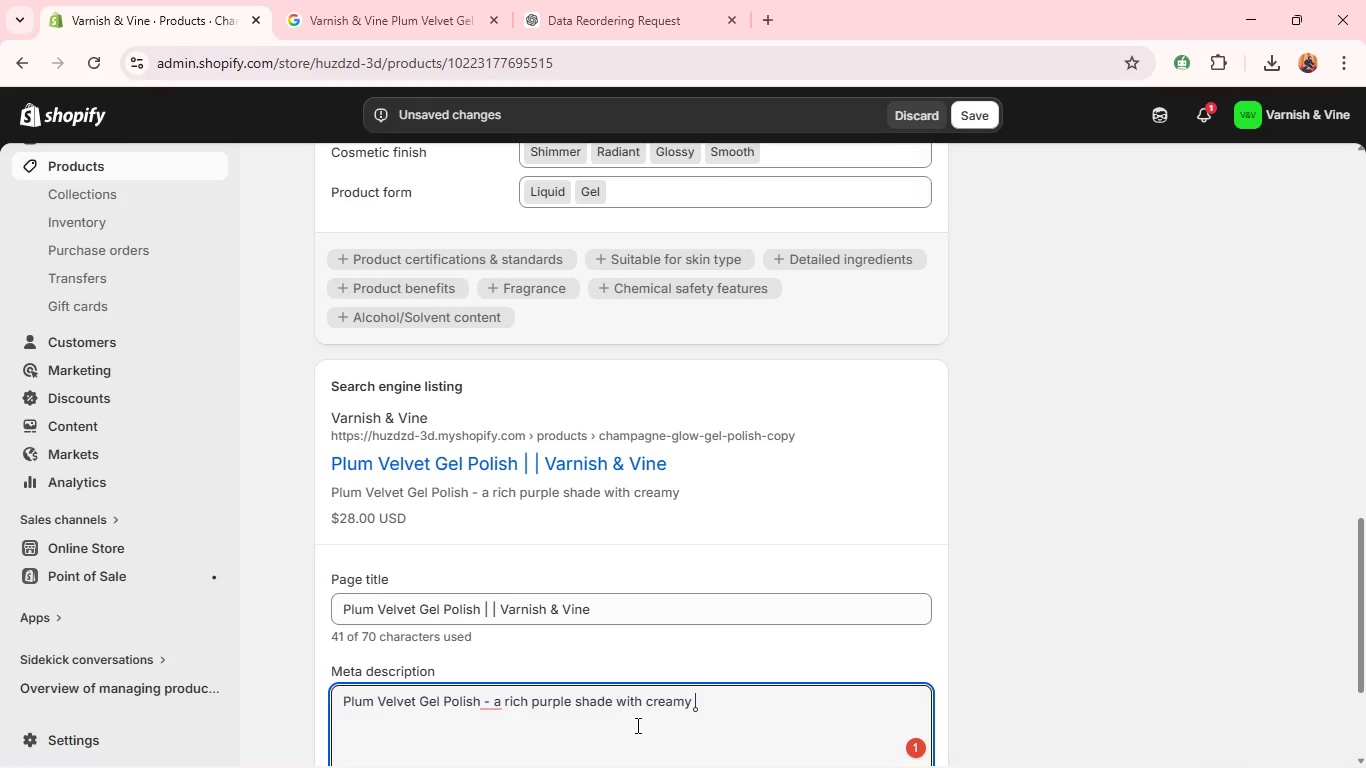 
mouse_move([489, 688])
 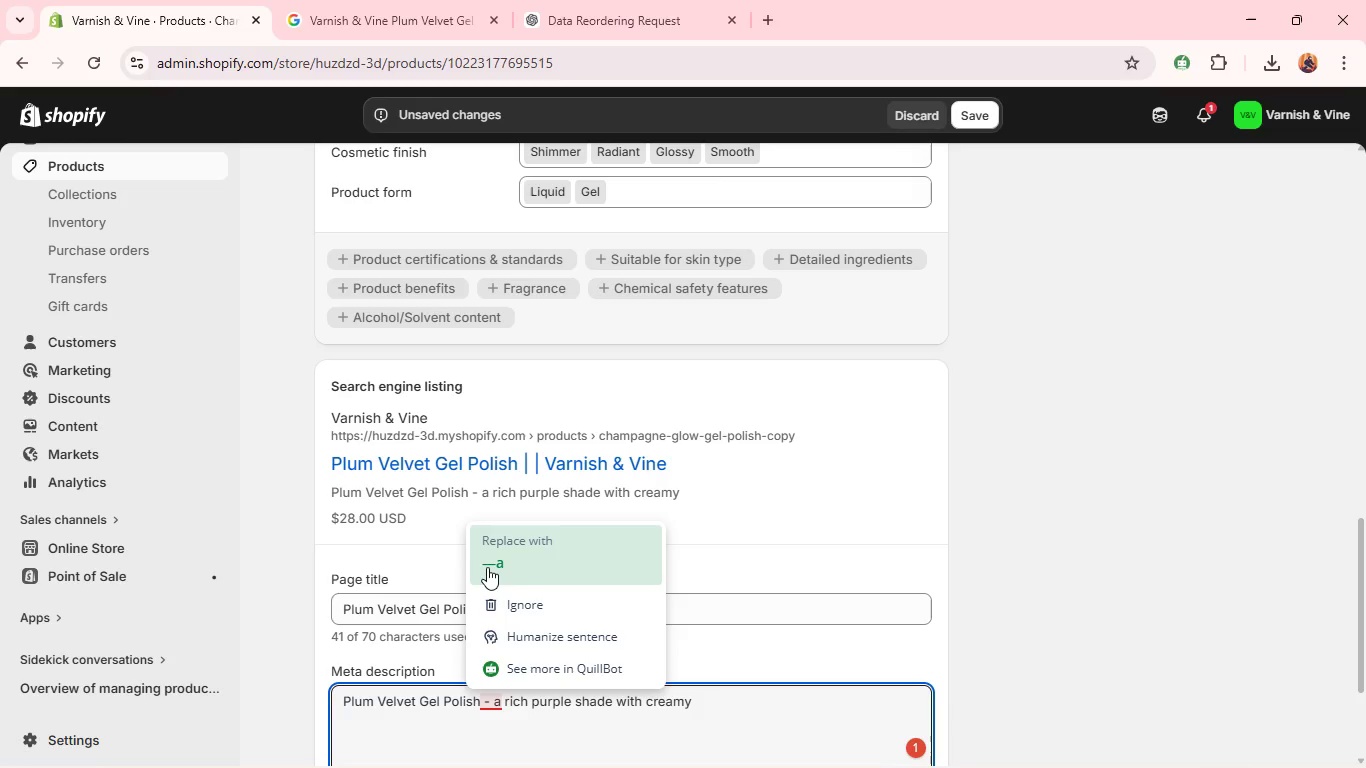 
left_click([487, 567])
 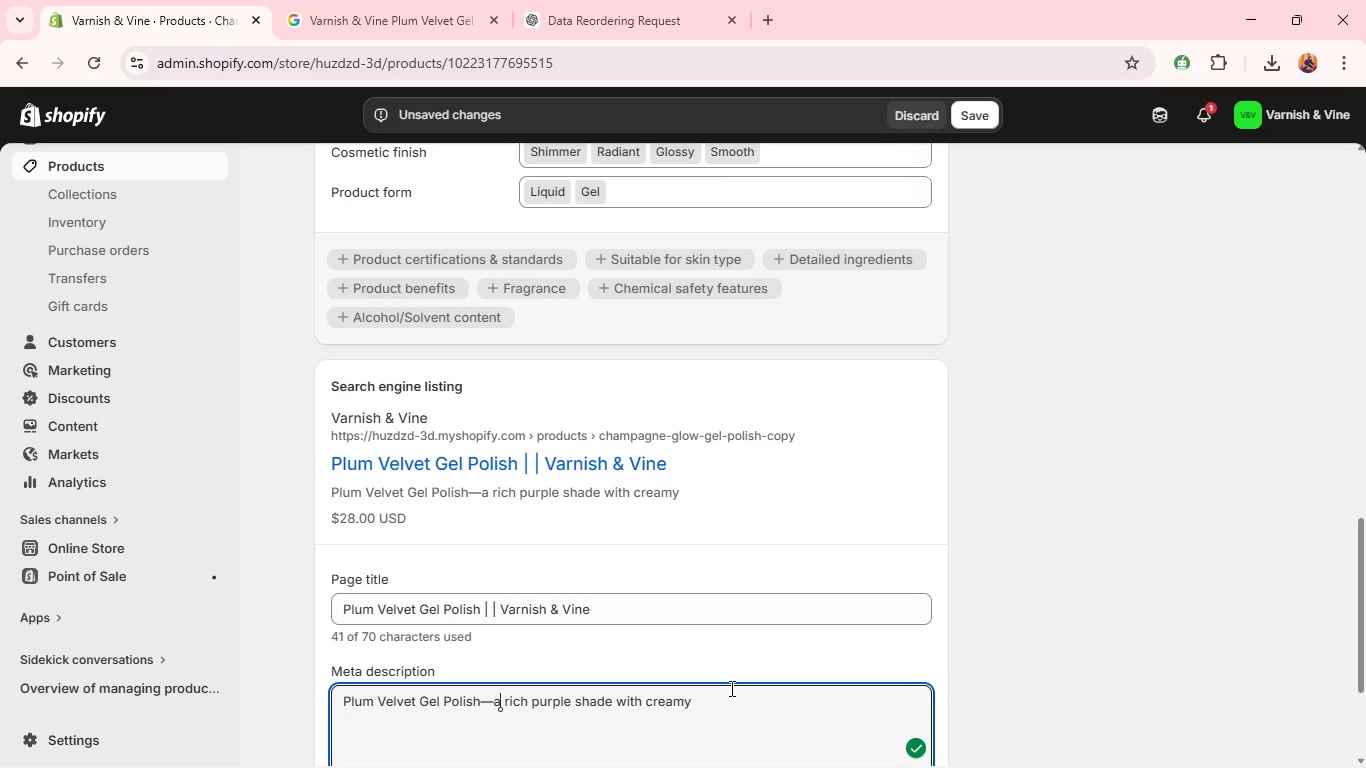 
left_click([718, 700])
 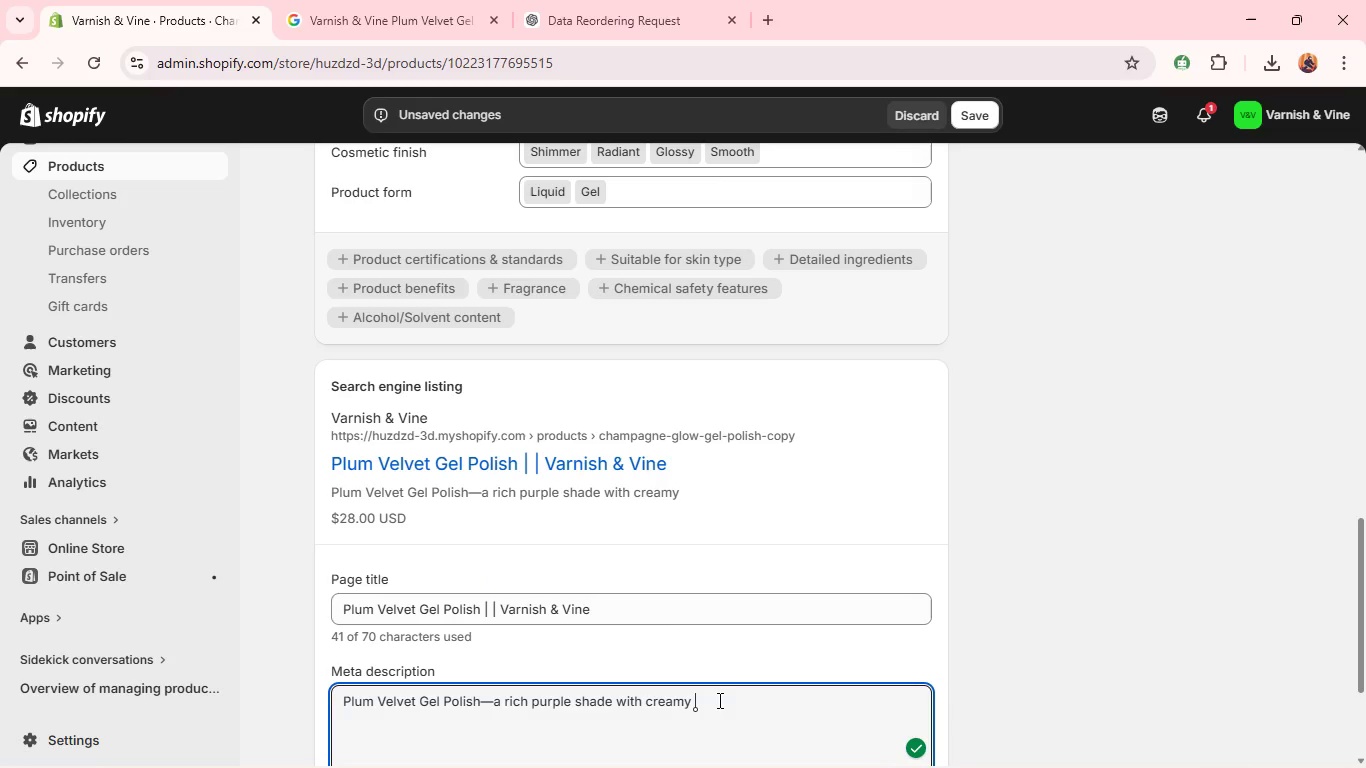 
type(finish for elegant nails. )
 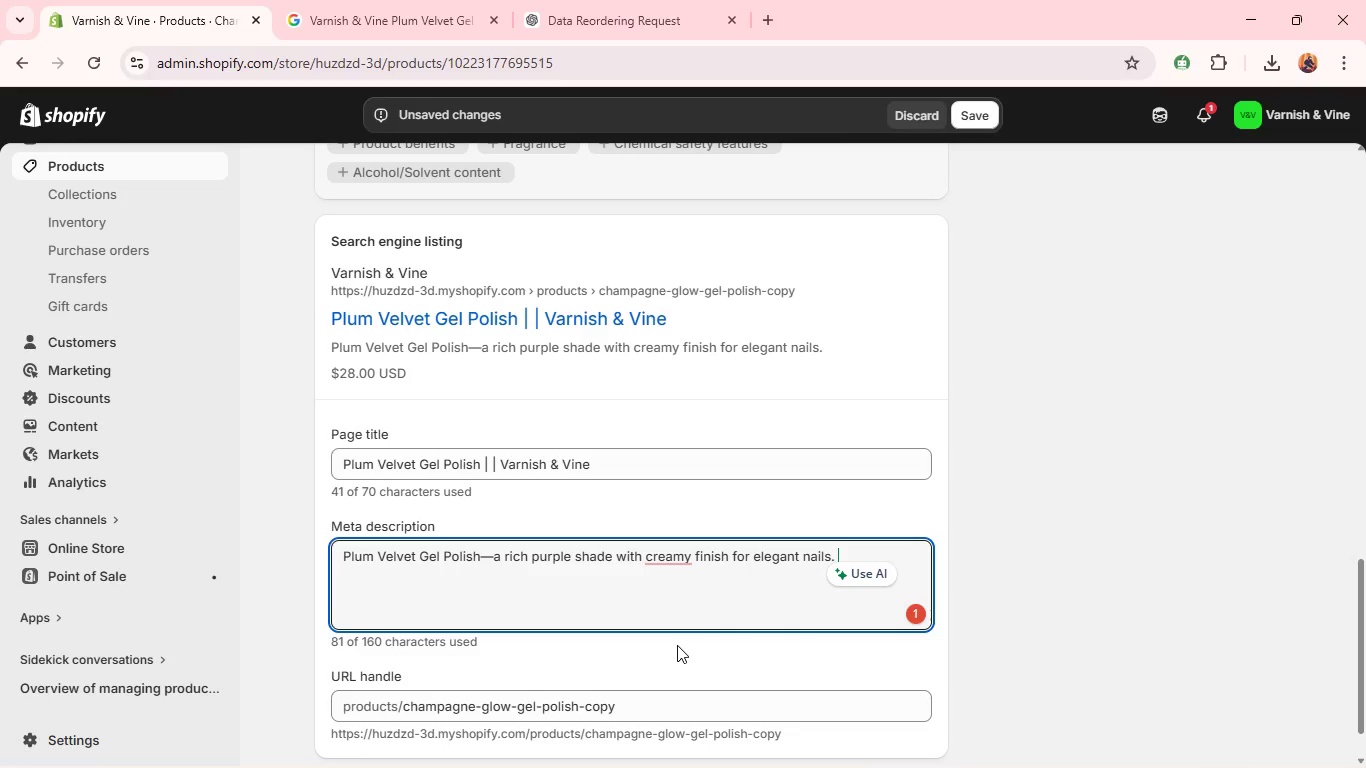 
wait(19.05)
 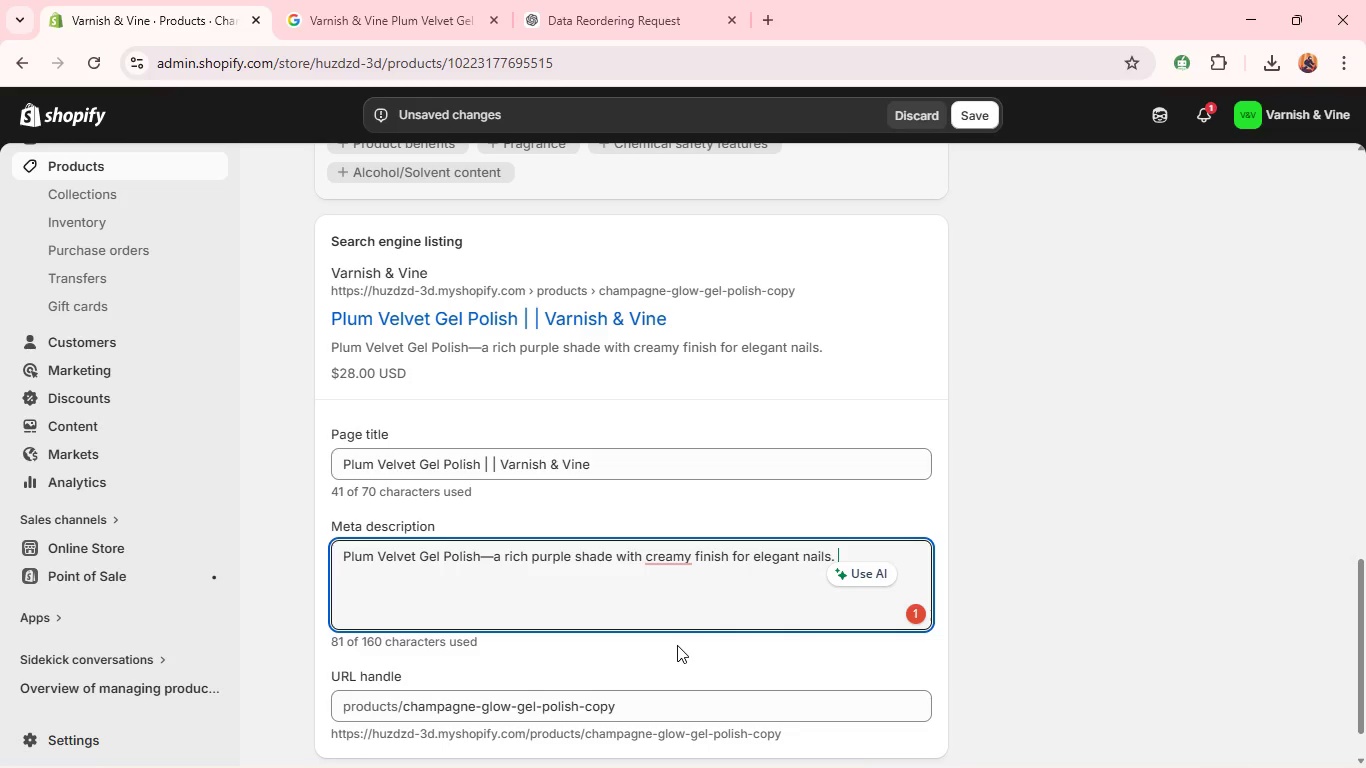 
left_click([682, 571])
 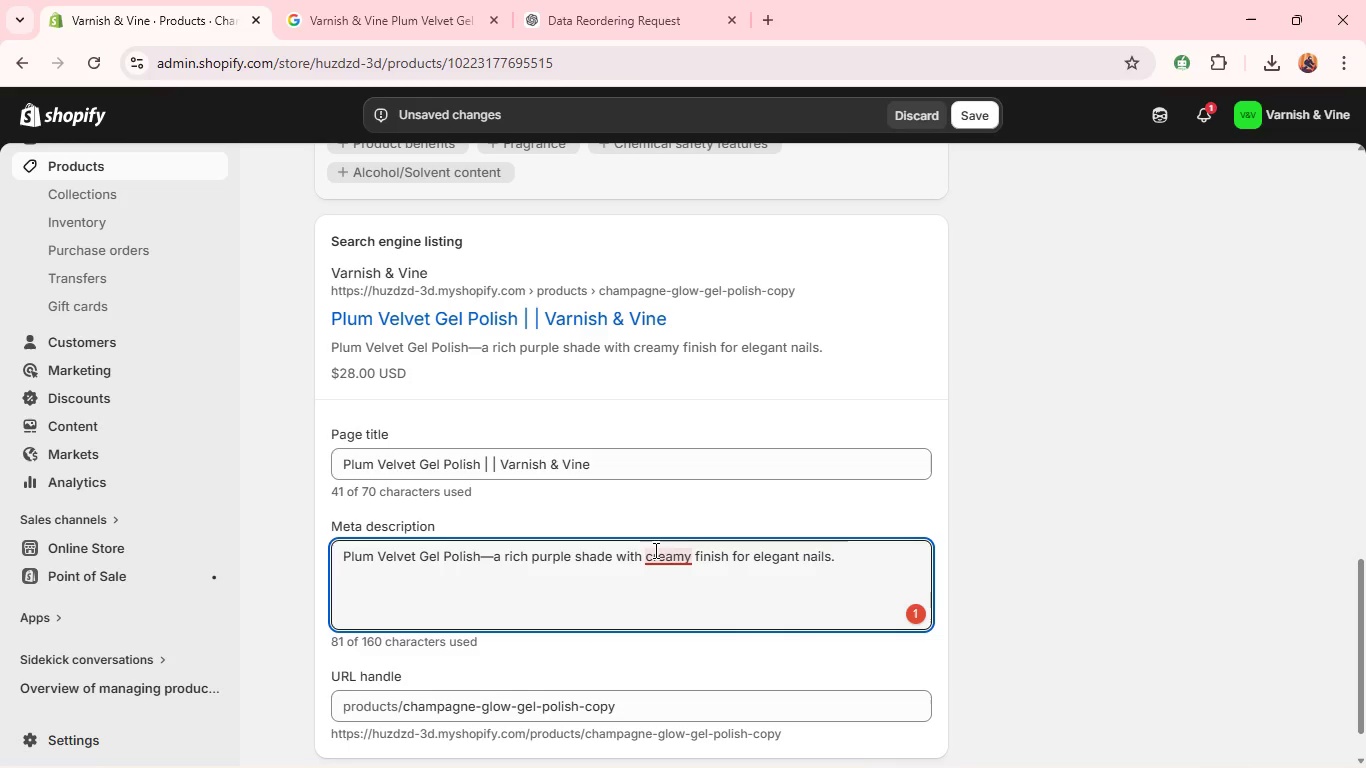 
left_click([655, 552])
 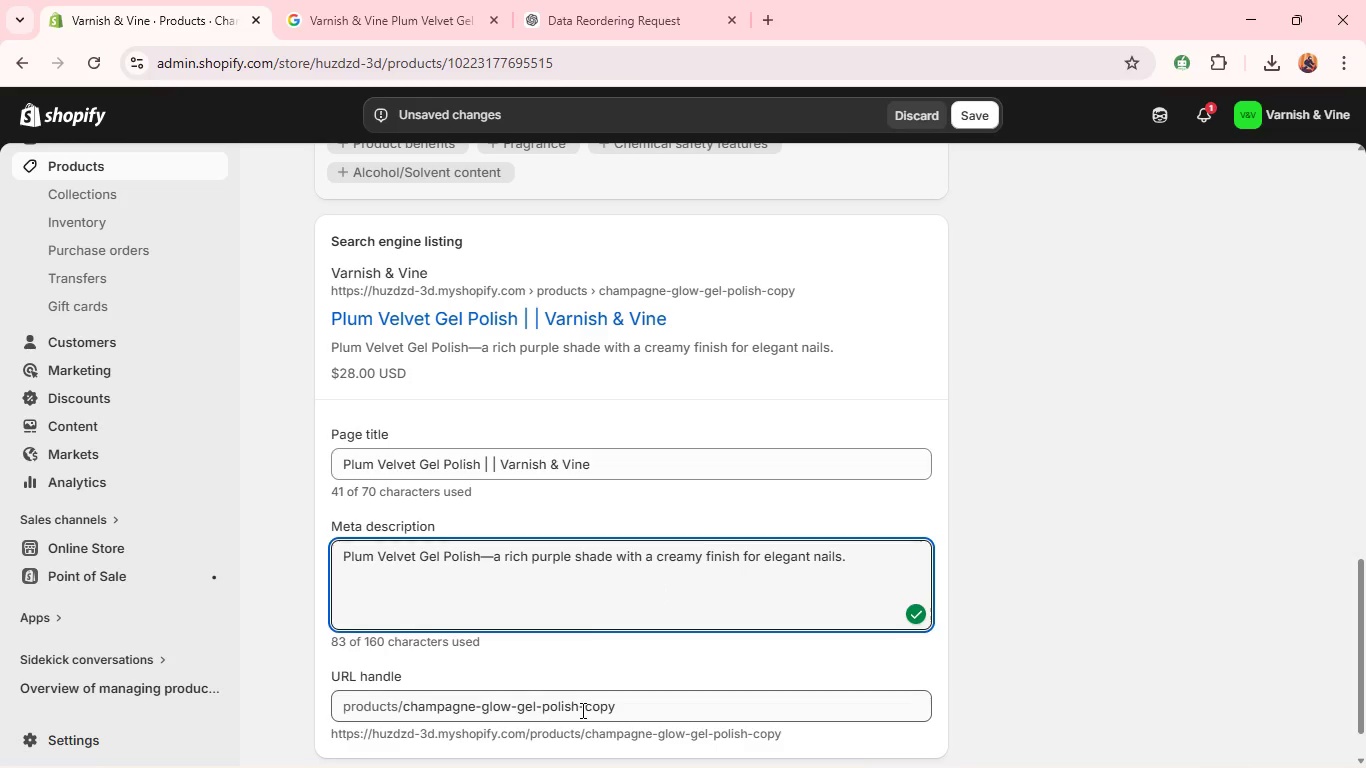 
key(Backspace)
 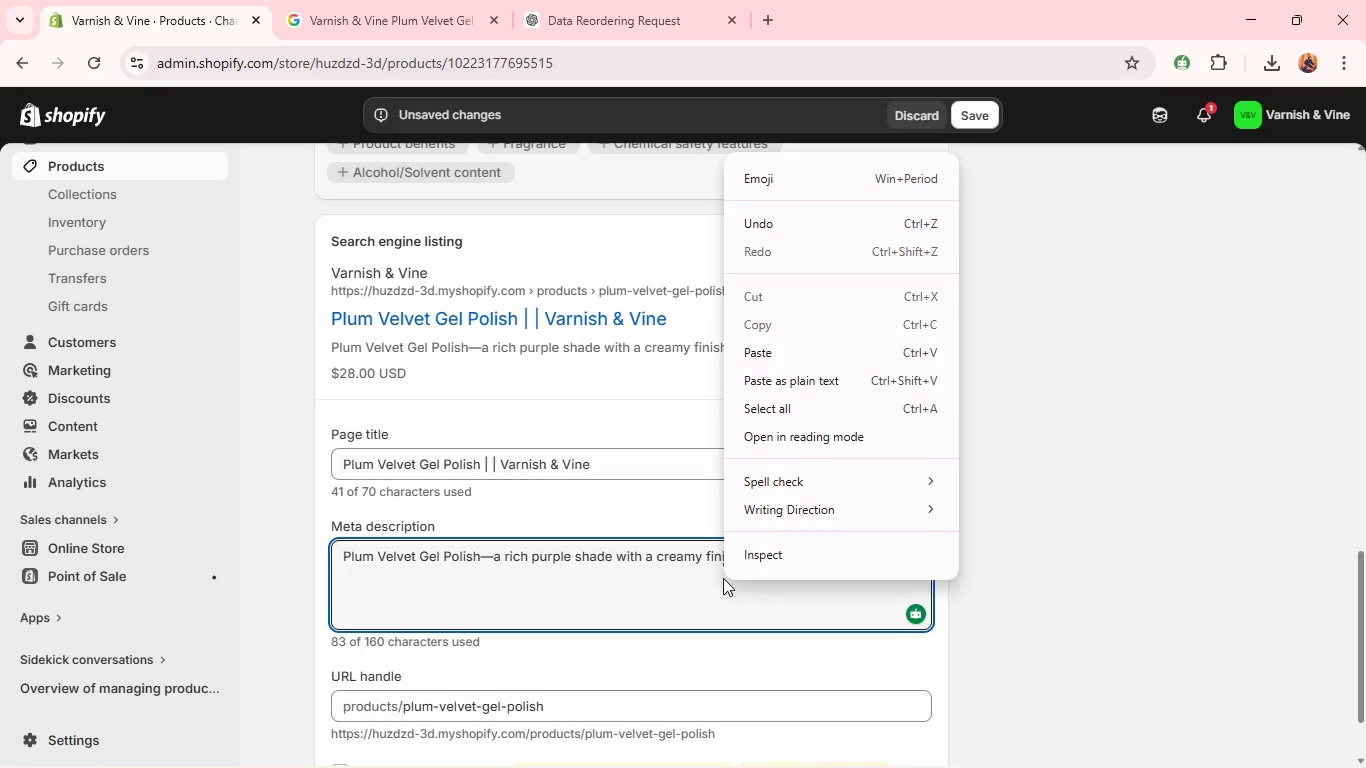 
scroll: coordinate [723, 578], scroll_direction: up, amount: 14.0
 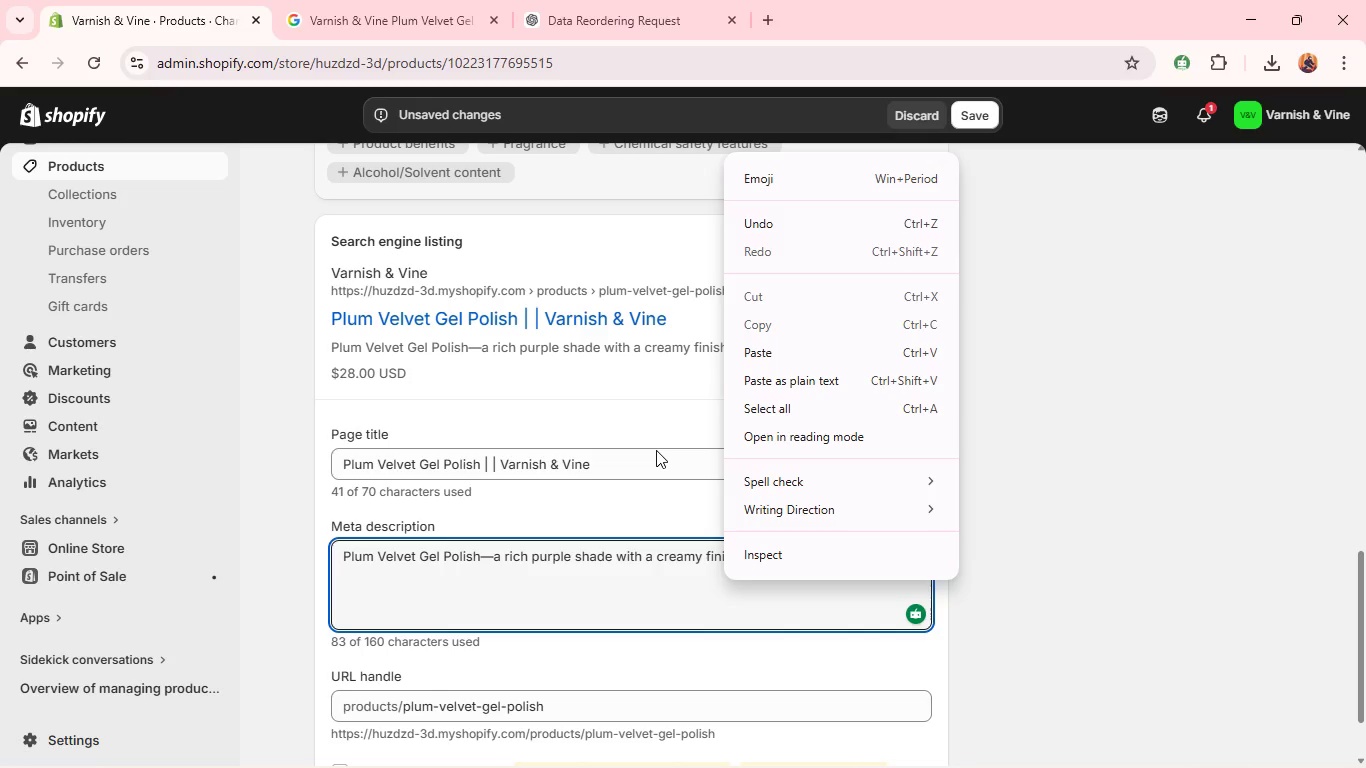 
wait(27.52)
 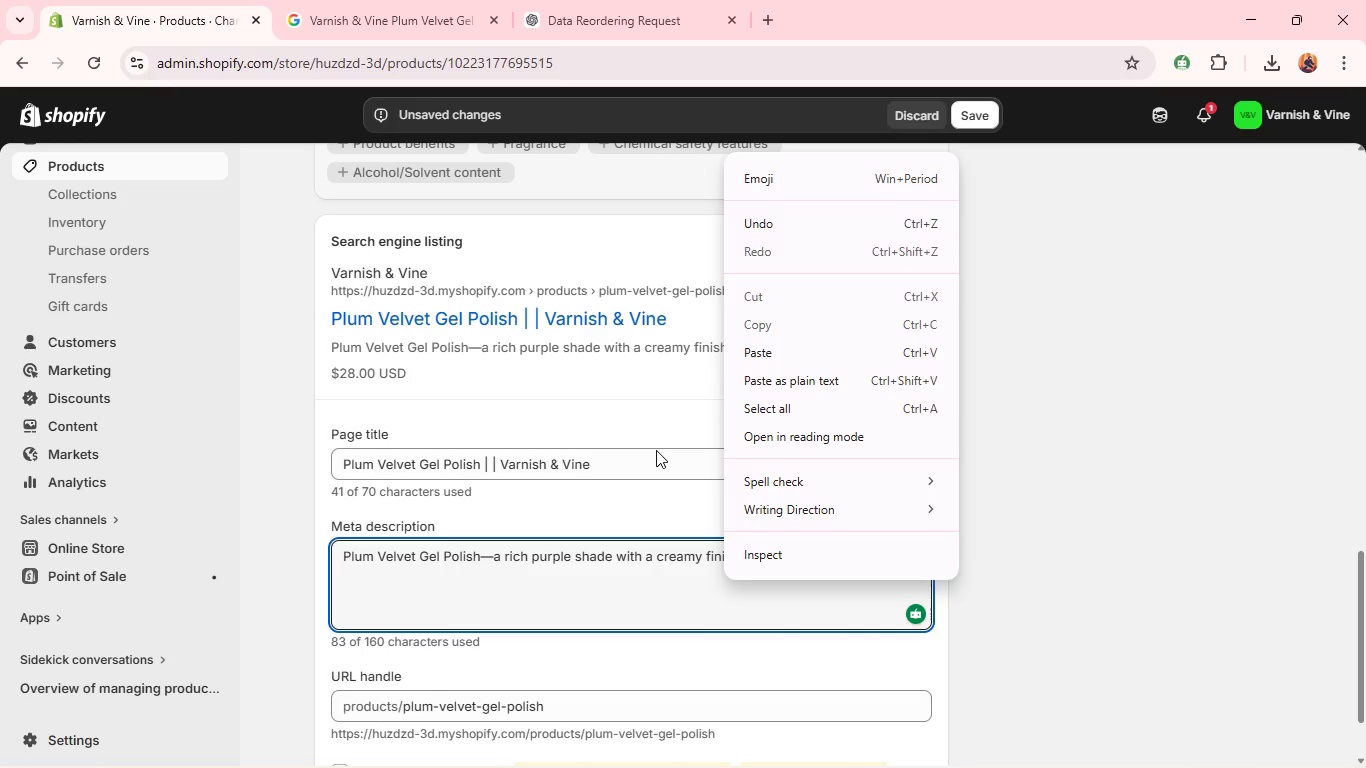 
mouse_move([625, 526])
 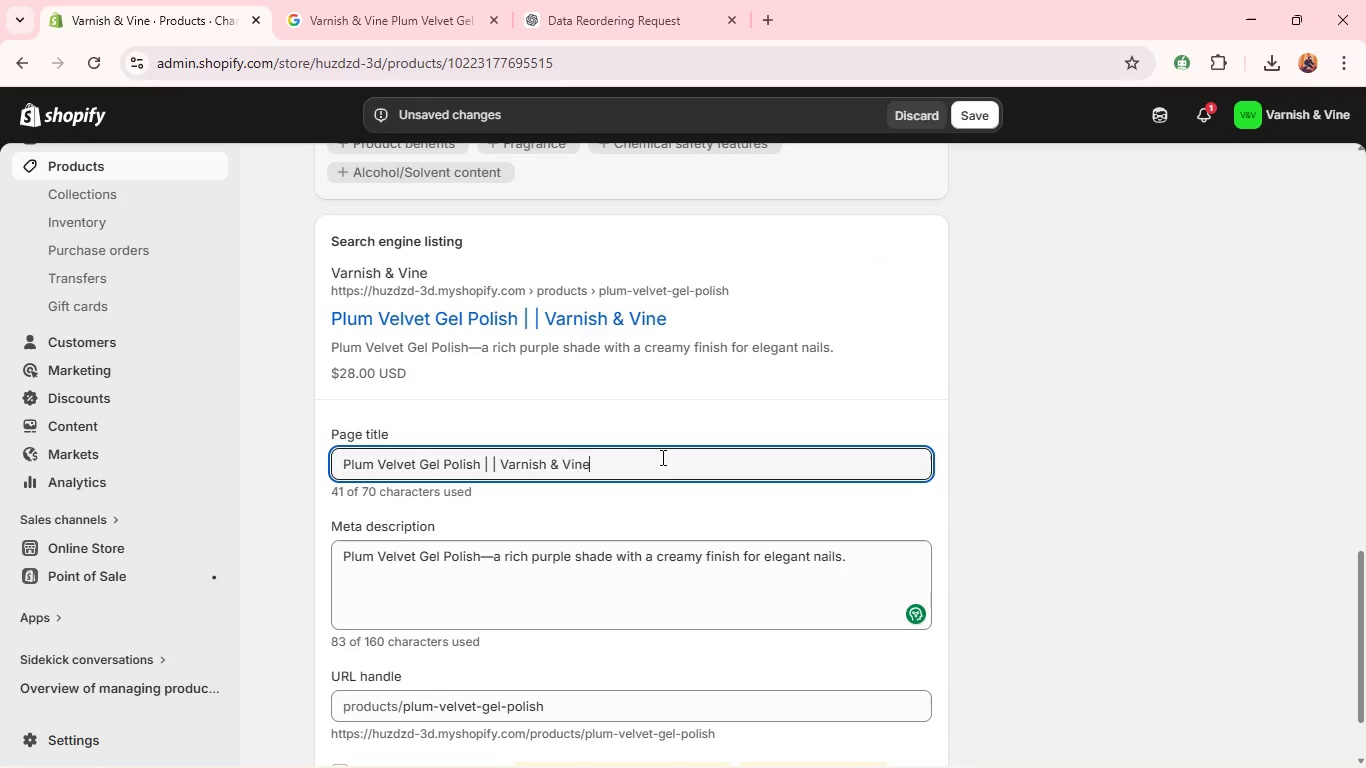 
double_click([661, 457])
 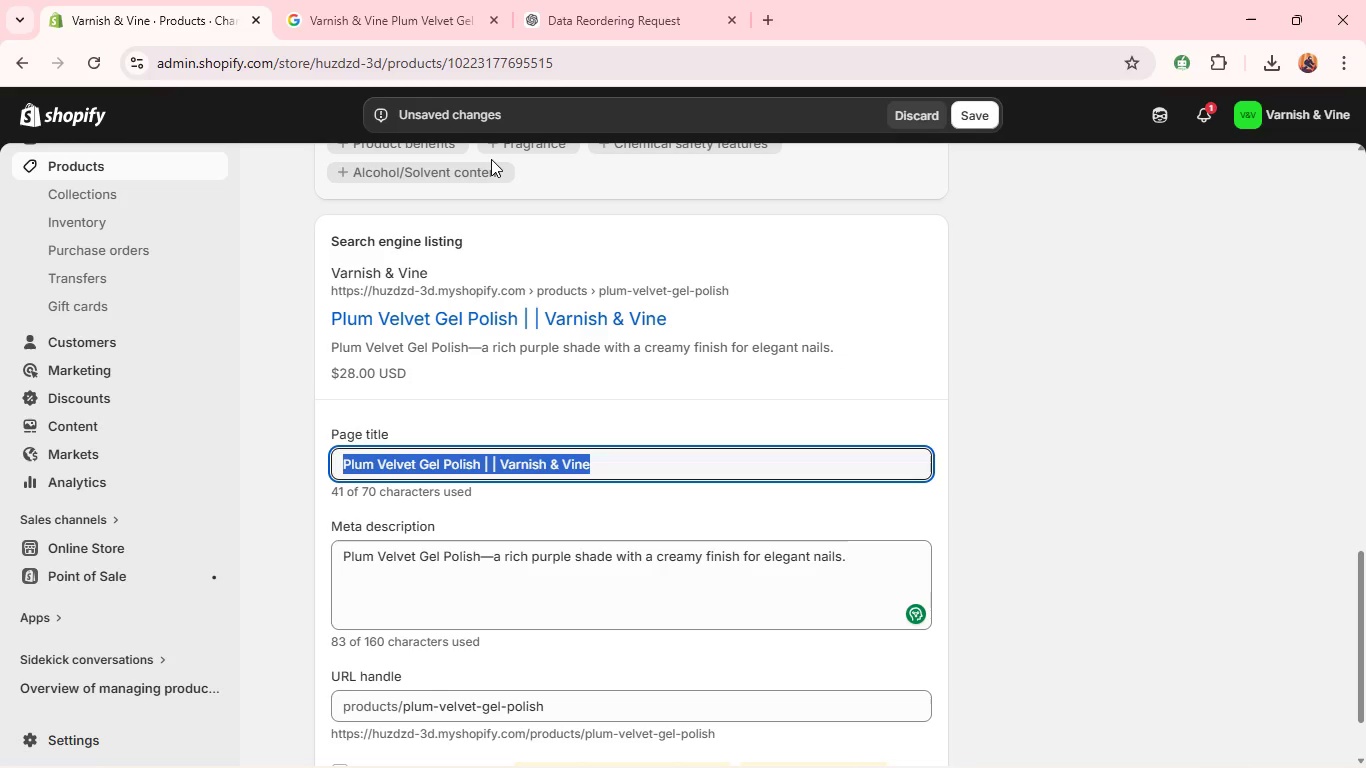 
wait(60.97)
 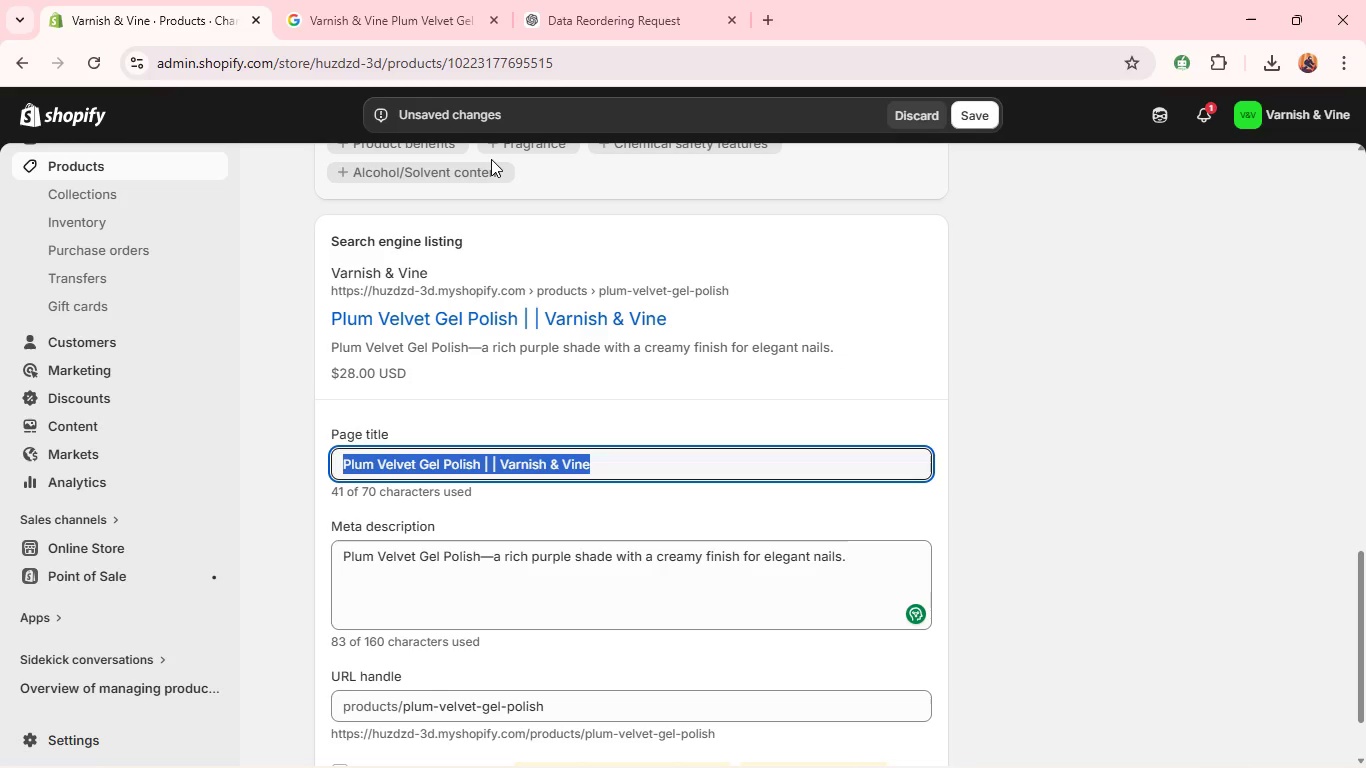 
key(Backspace)
 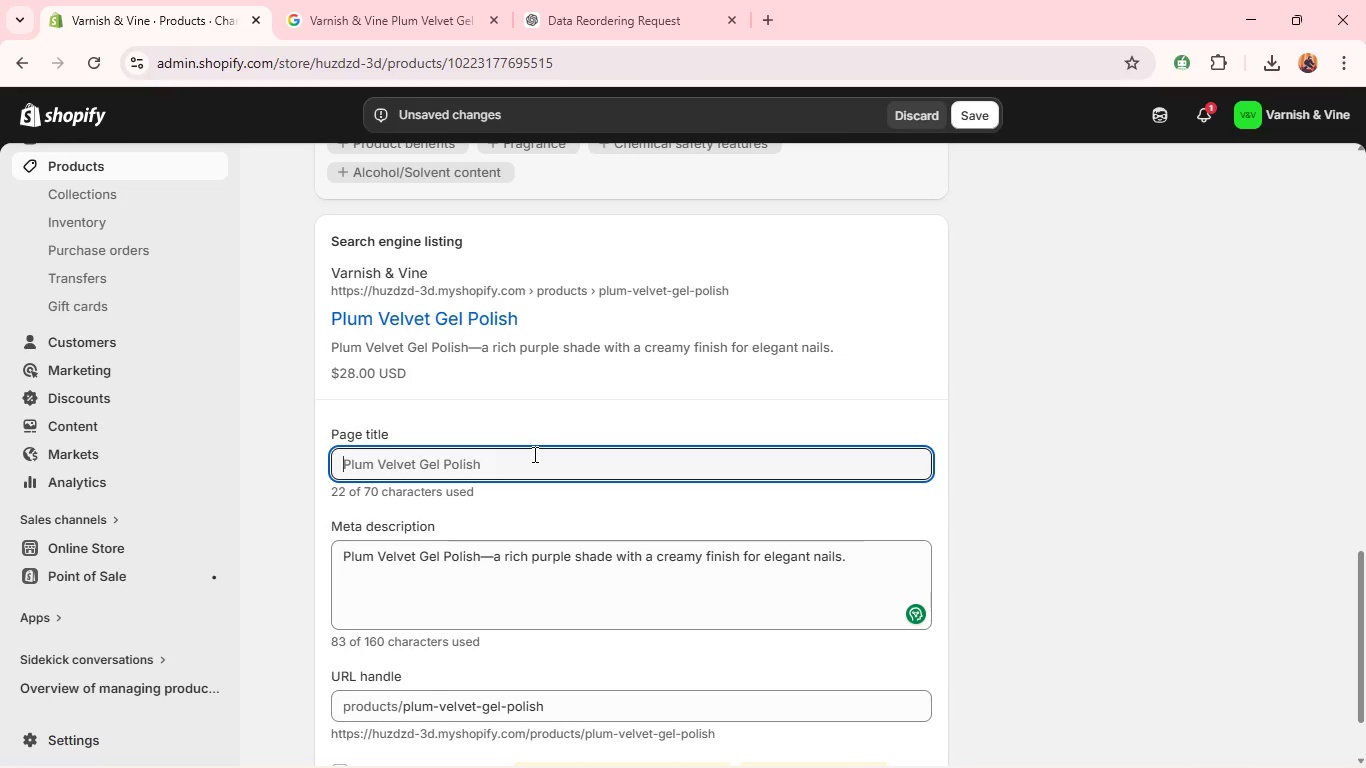 
wait(14.44)
 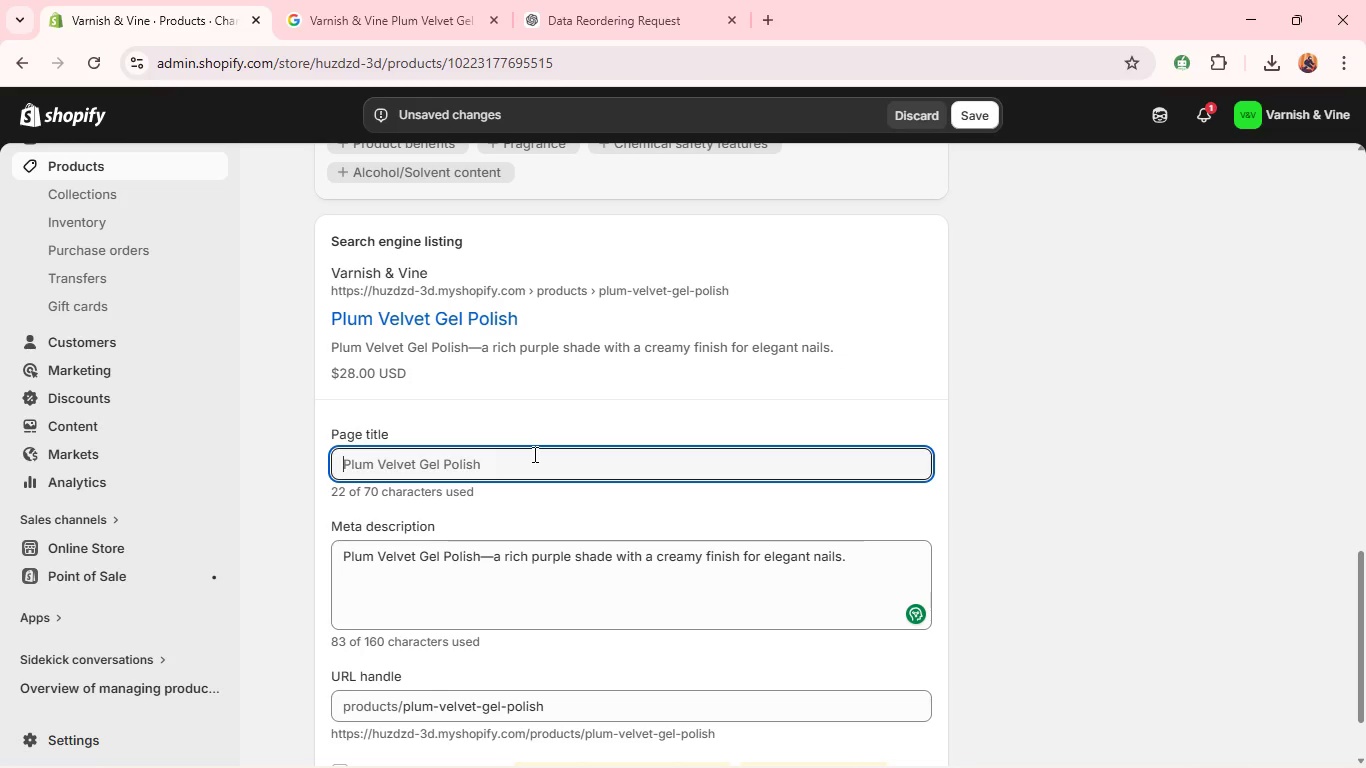 
left_click([587, 401])
 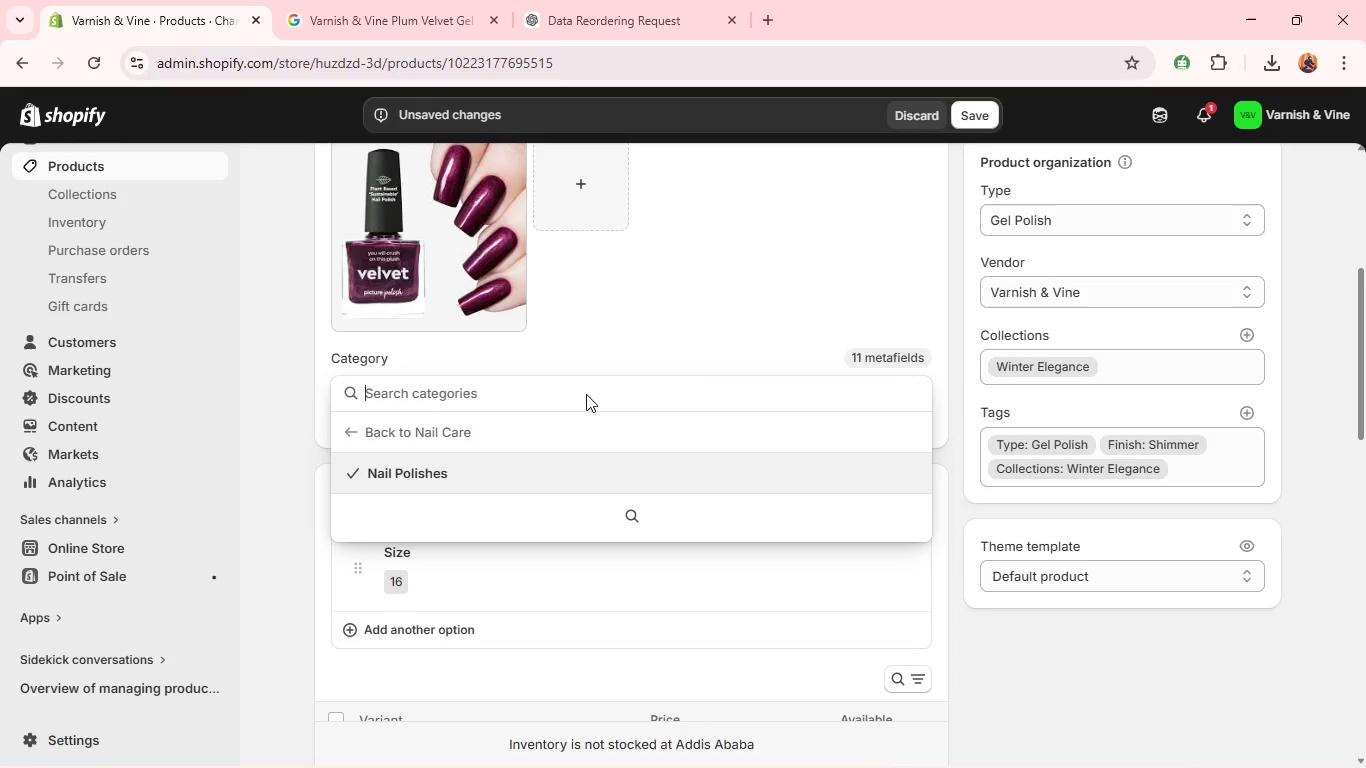 
wait(25.77)
 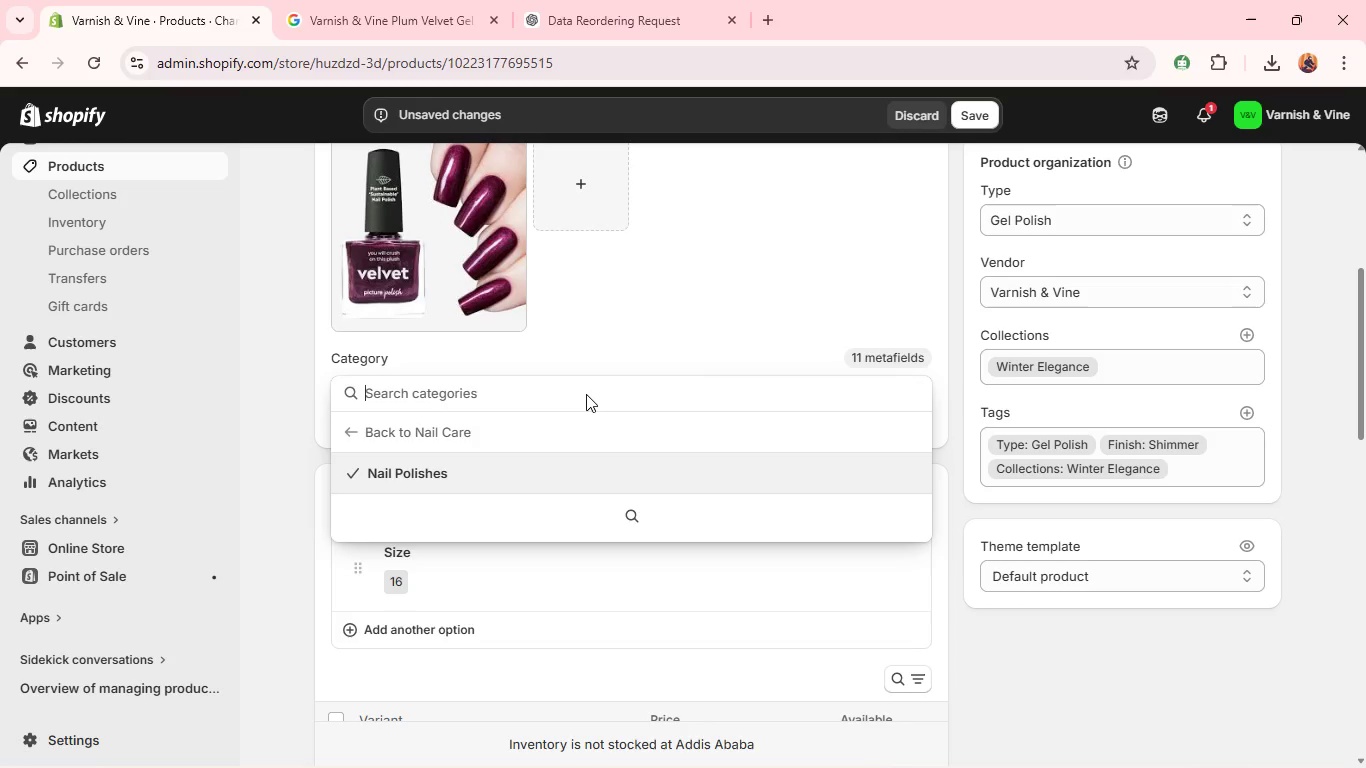 
left_click([1061, 669])
 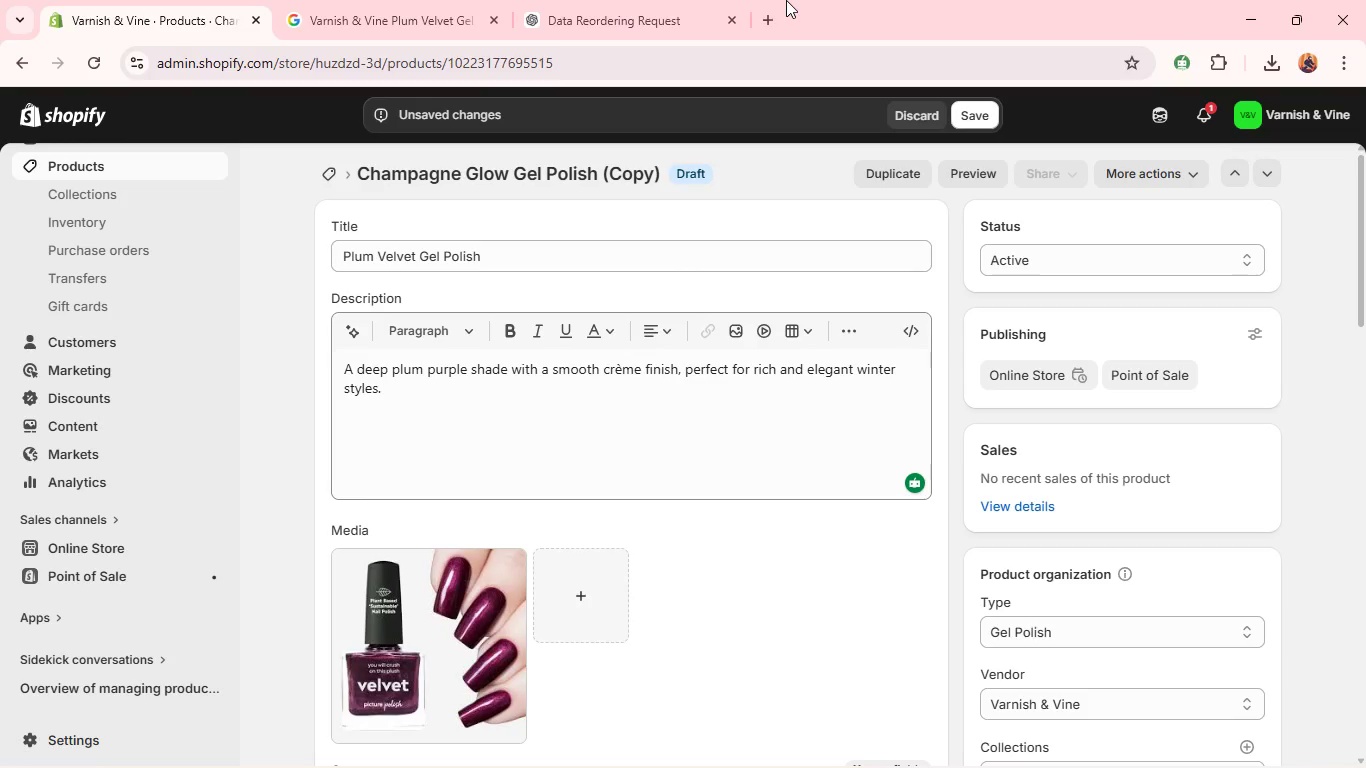 
wait(21.36)
 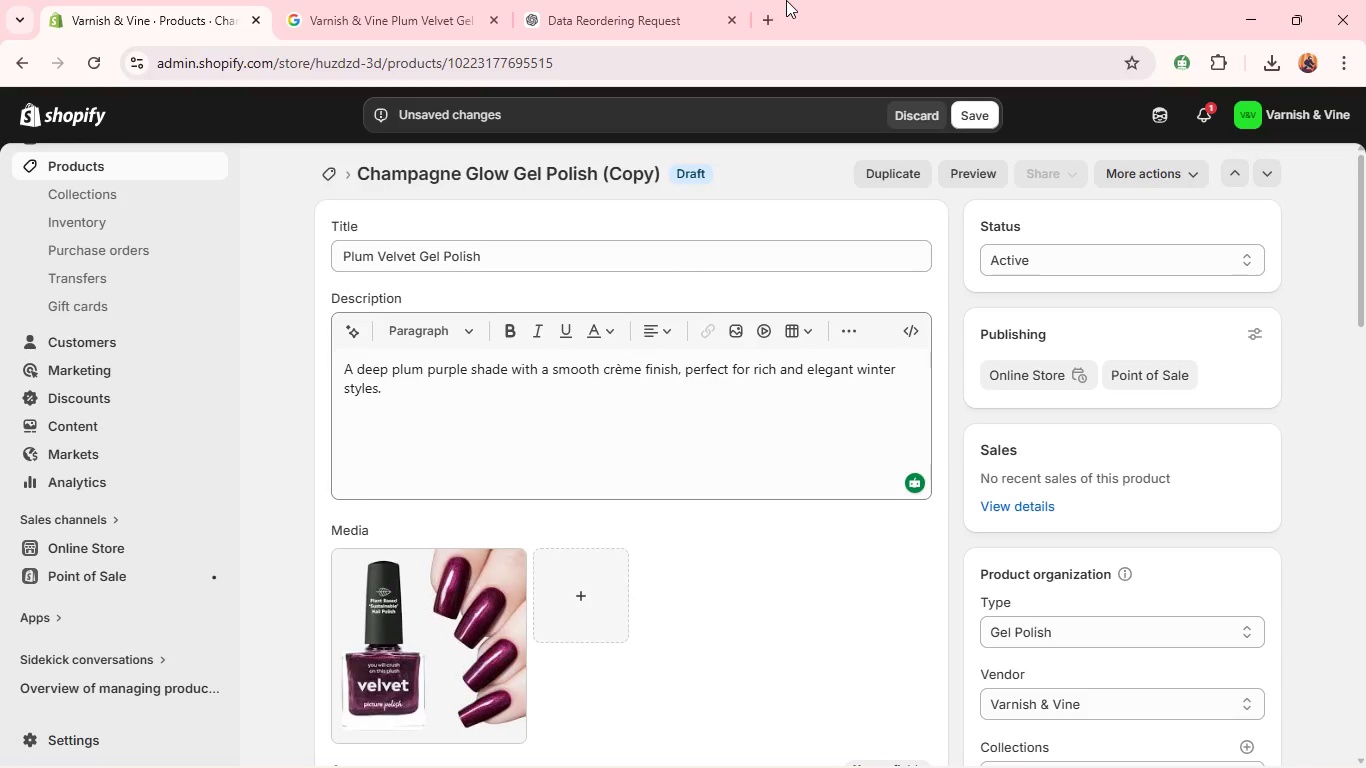 
left_click([646, 12])
 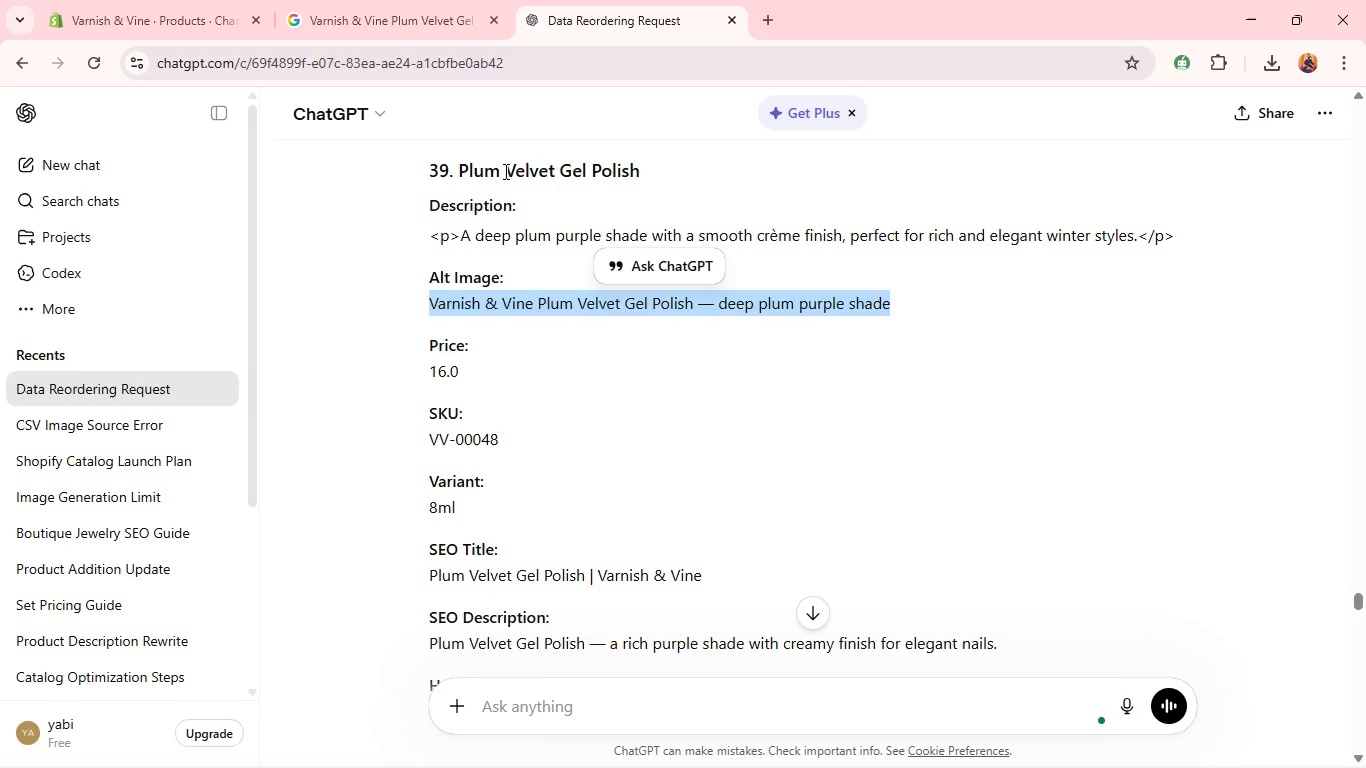 
wait(6.75)
 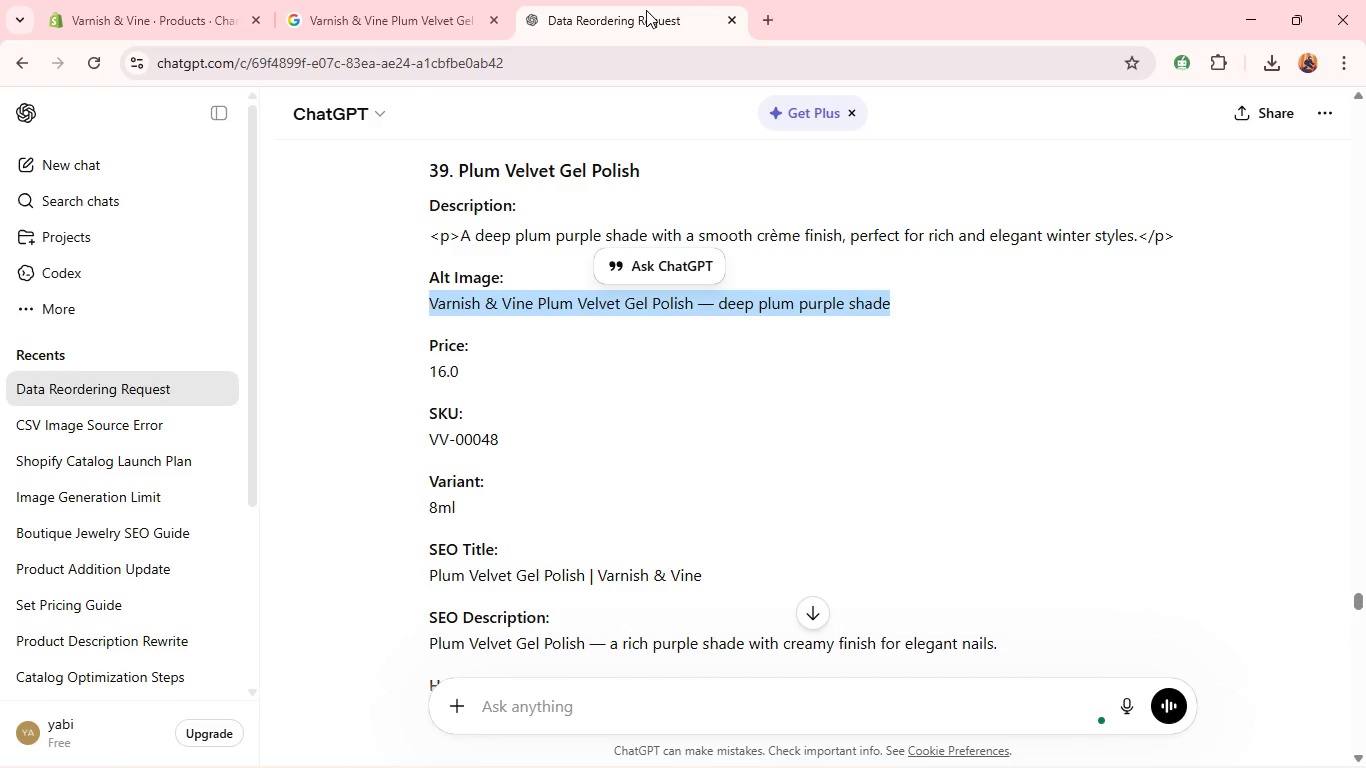 
key(Control+C)
 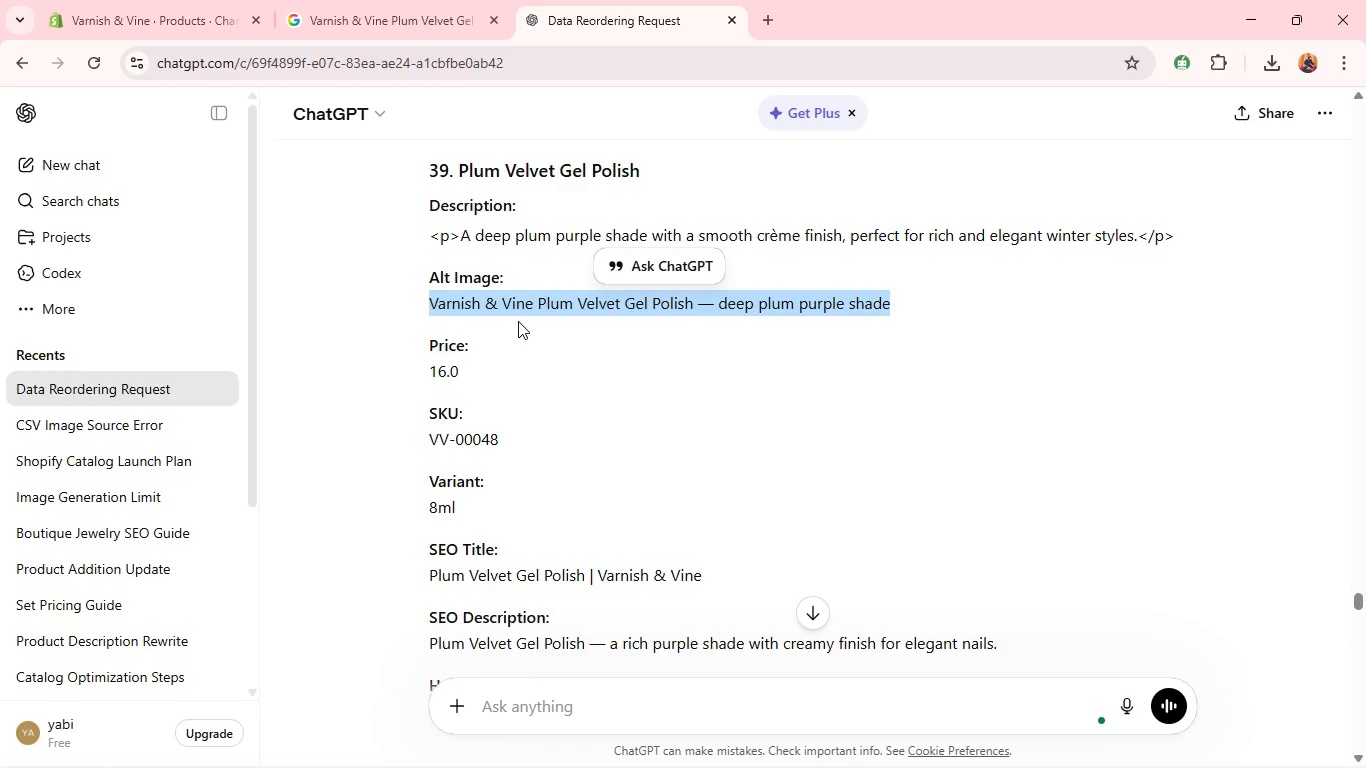 
key(Control+C)
 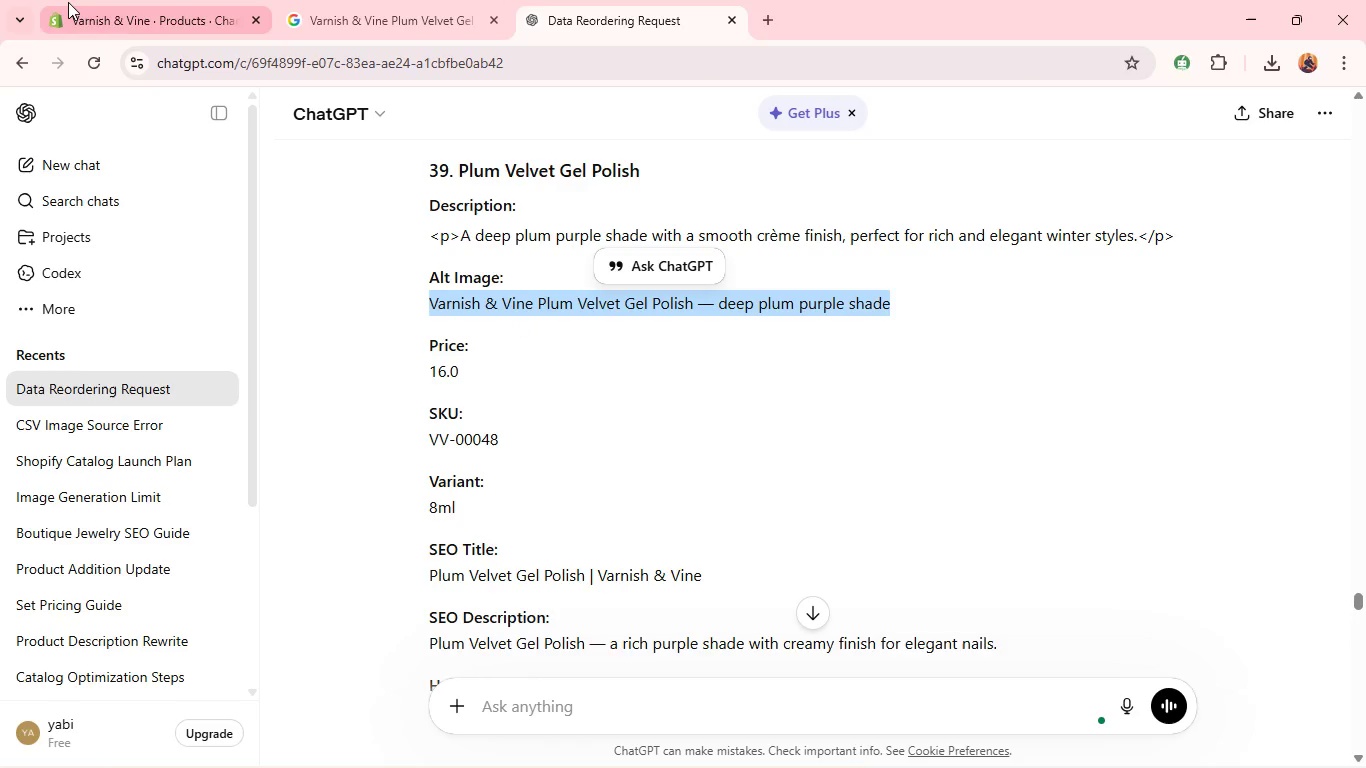 
left_click([68, 2])
 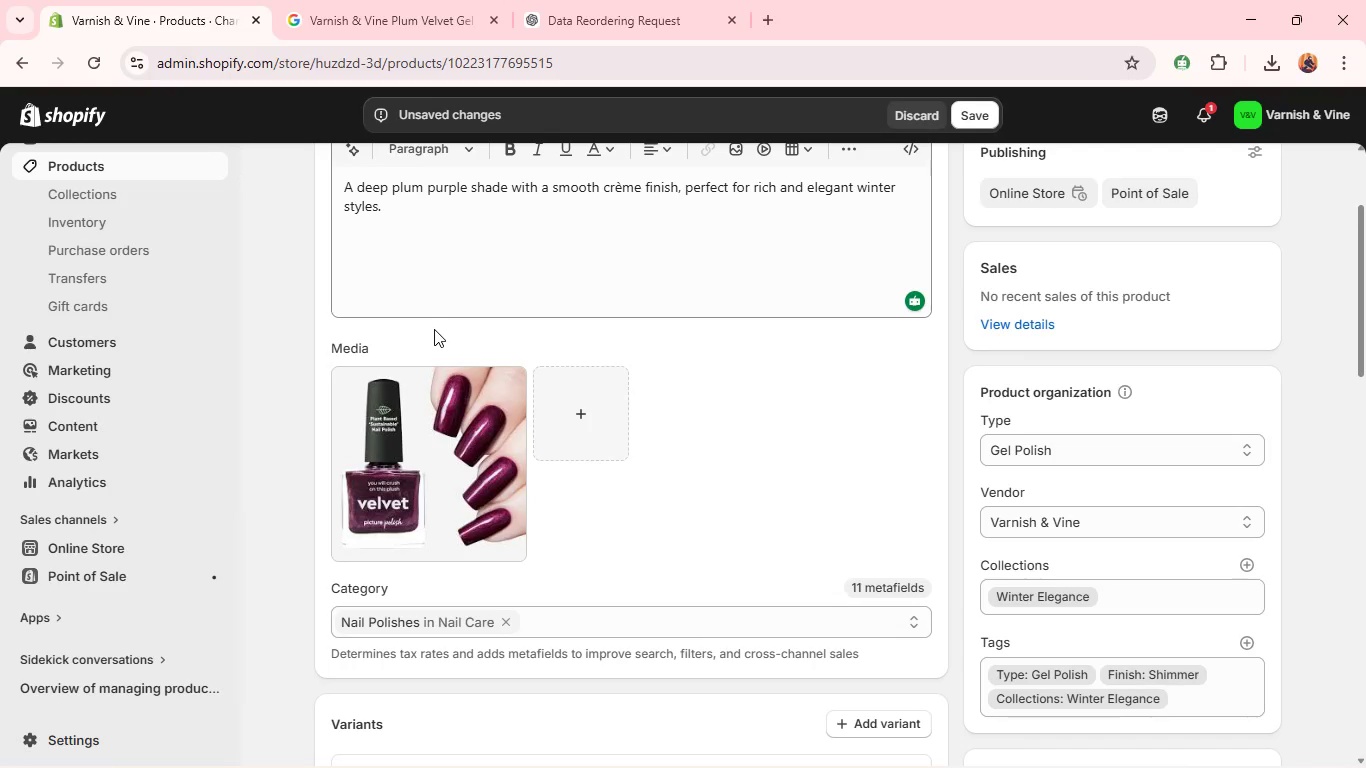 
wait(5.09)
 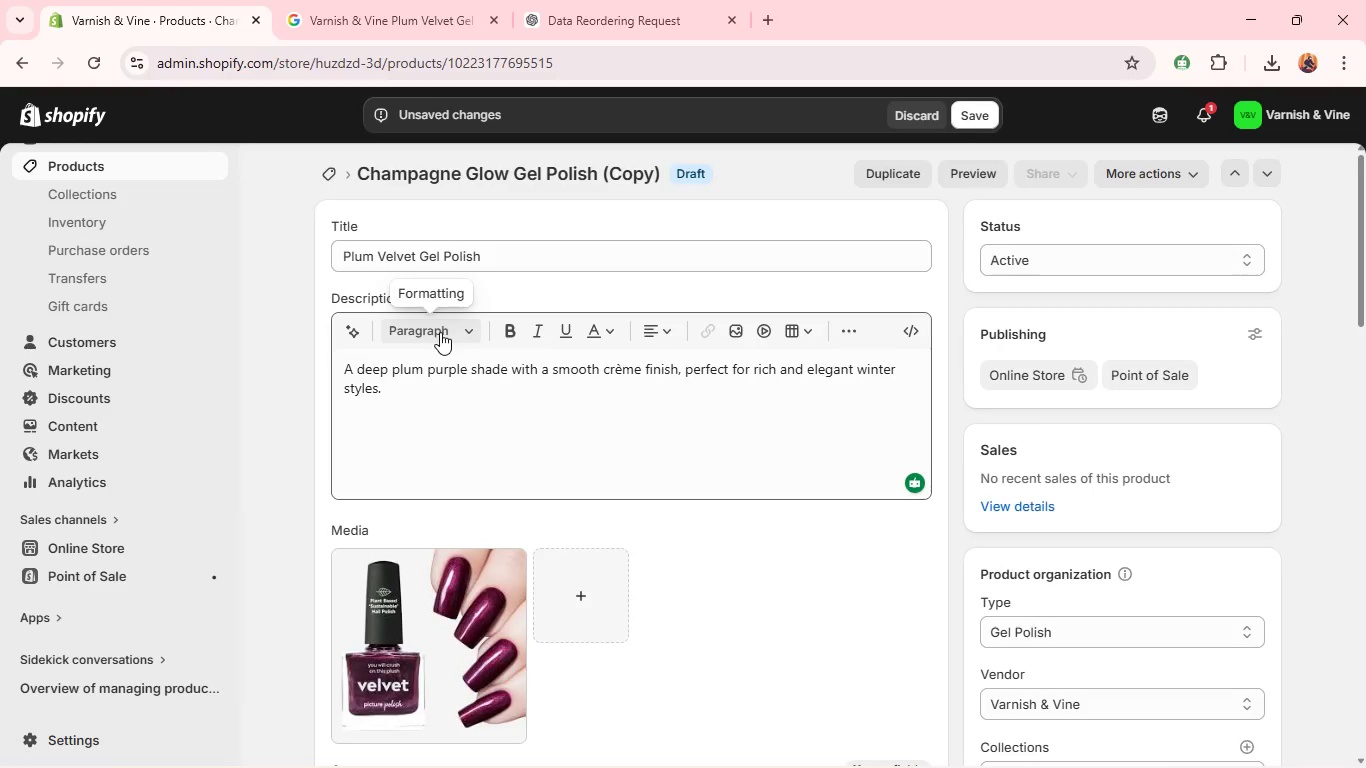 
mouse_move([551, 295])
 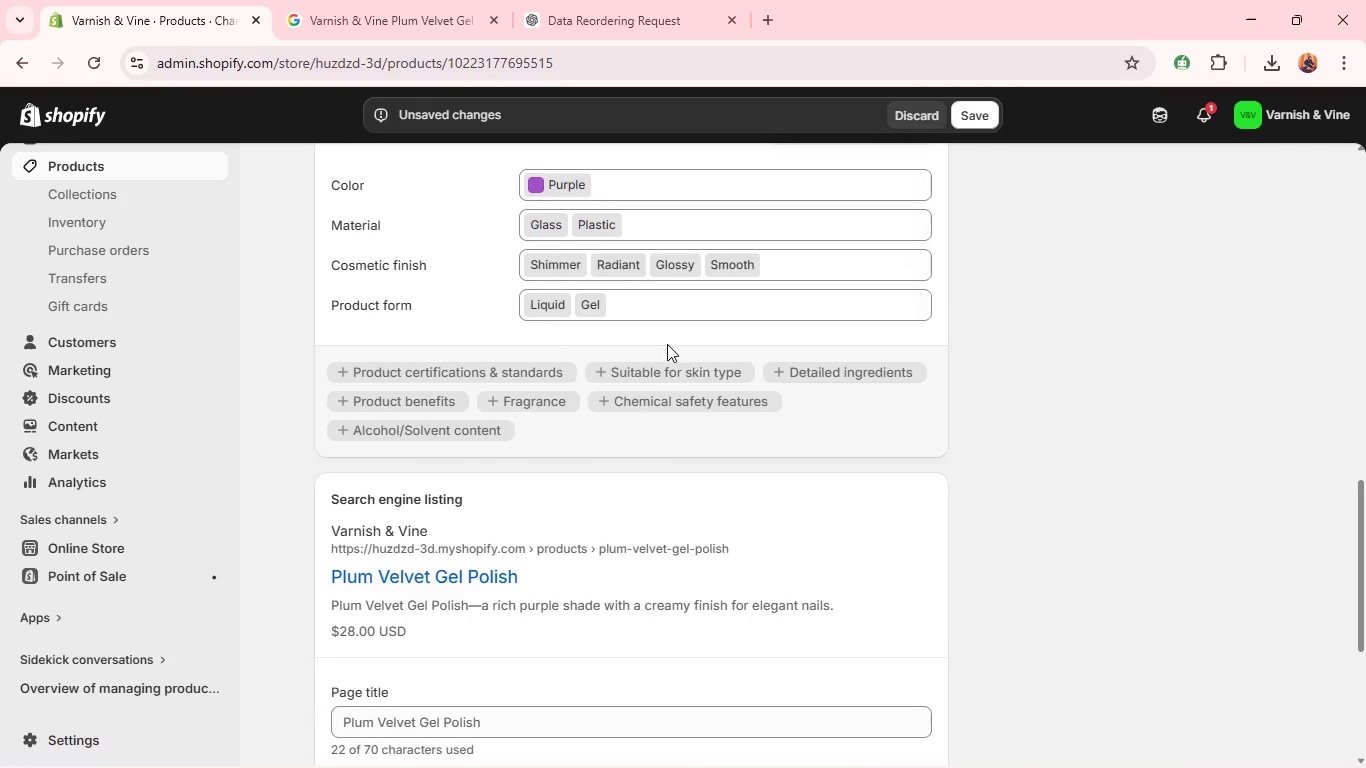 
wait(5.7)
 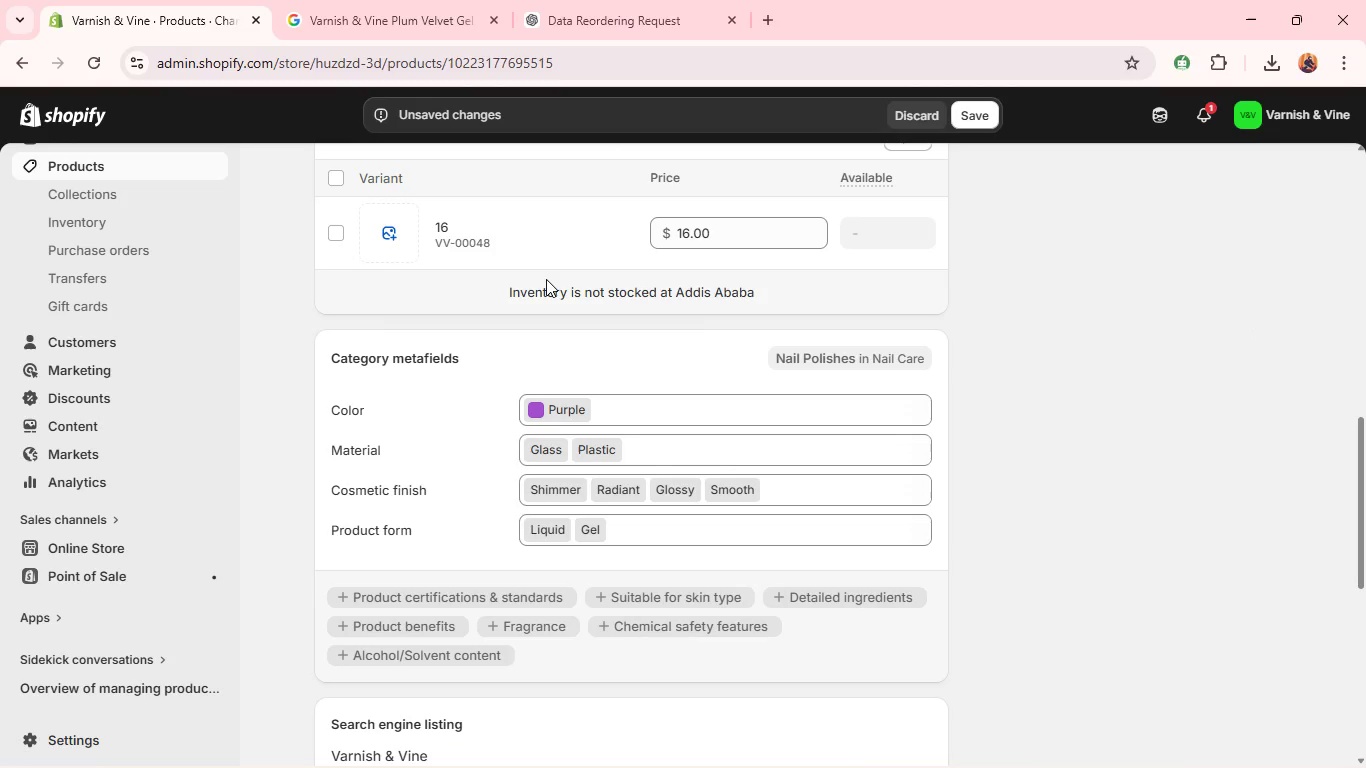 
left_click([565, 482])
 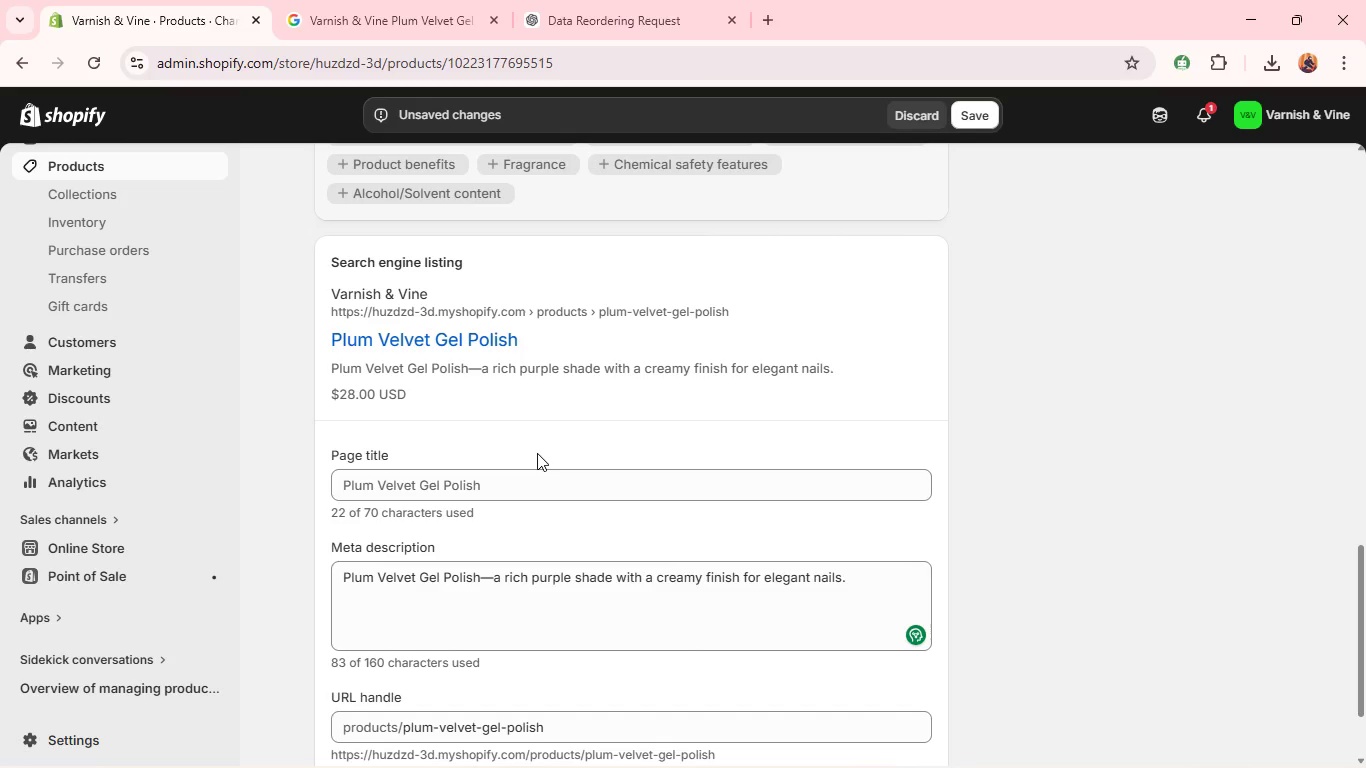 
wait(5.17)
 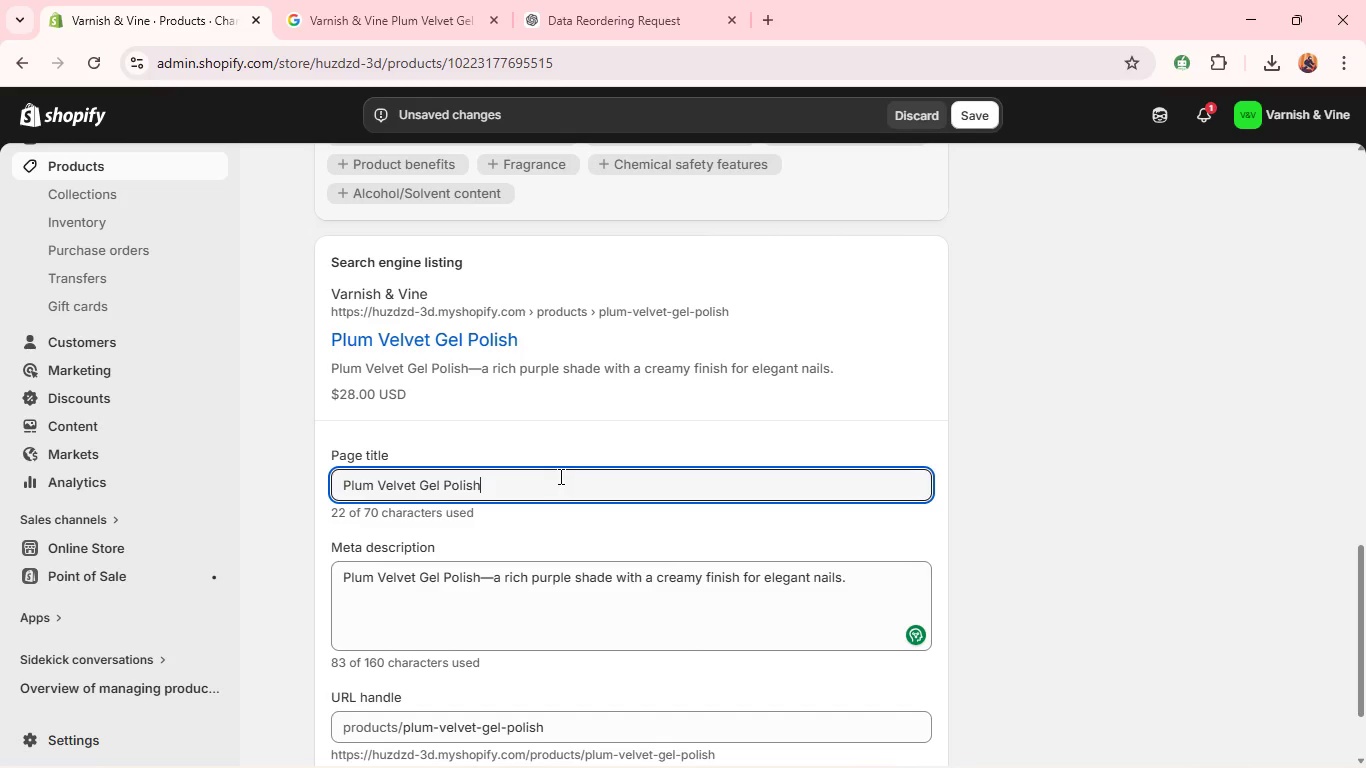 
left_click([561, 476])
 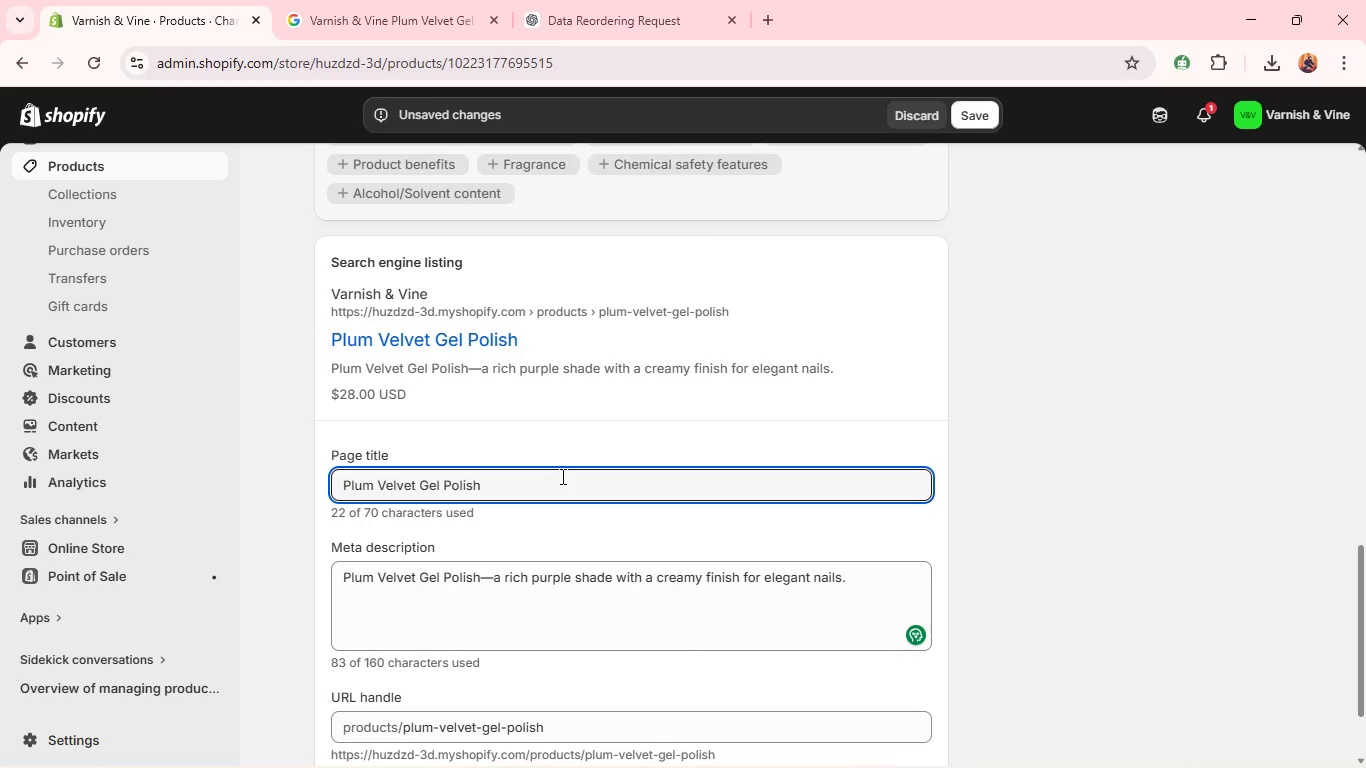 
key(Space)
 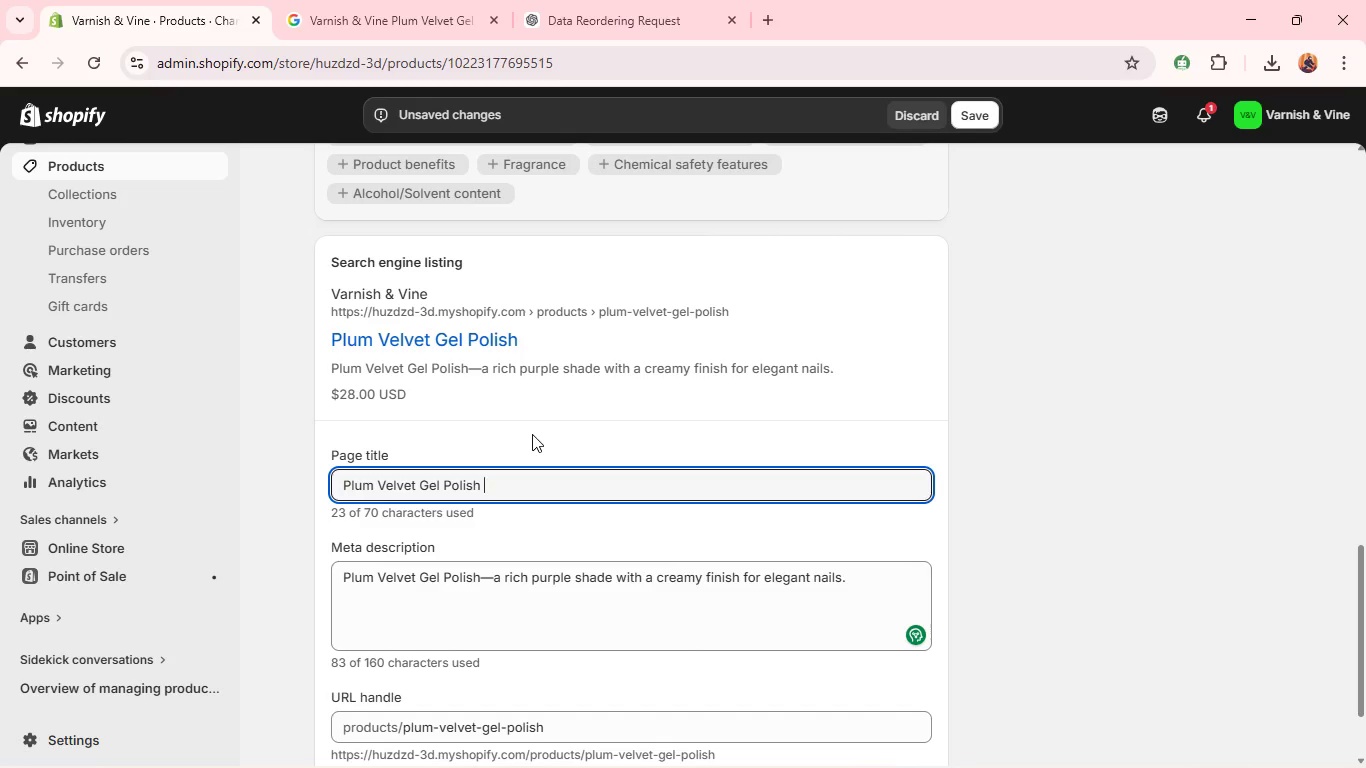 
wait(12.61)
 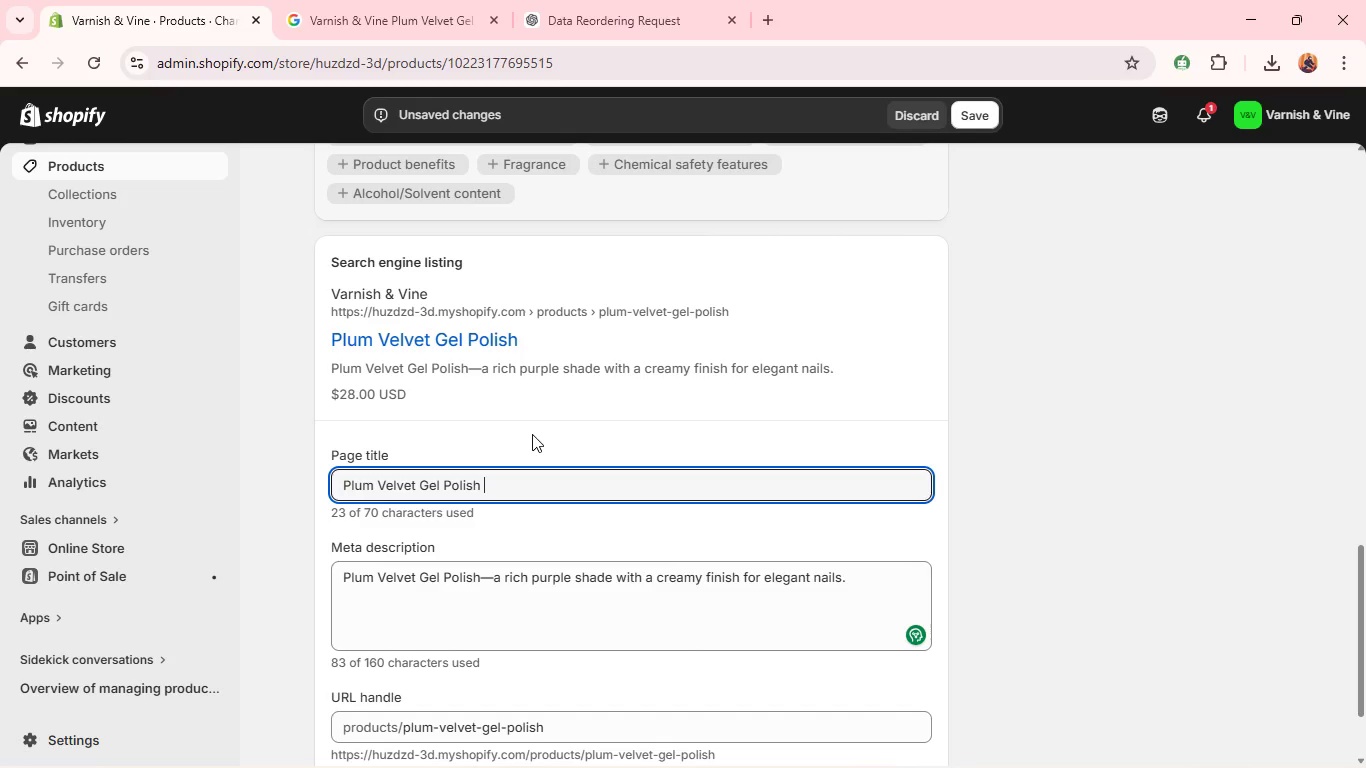 
key(Shift+Backslash)
 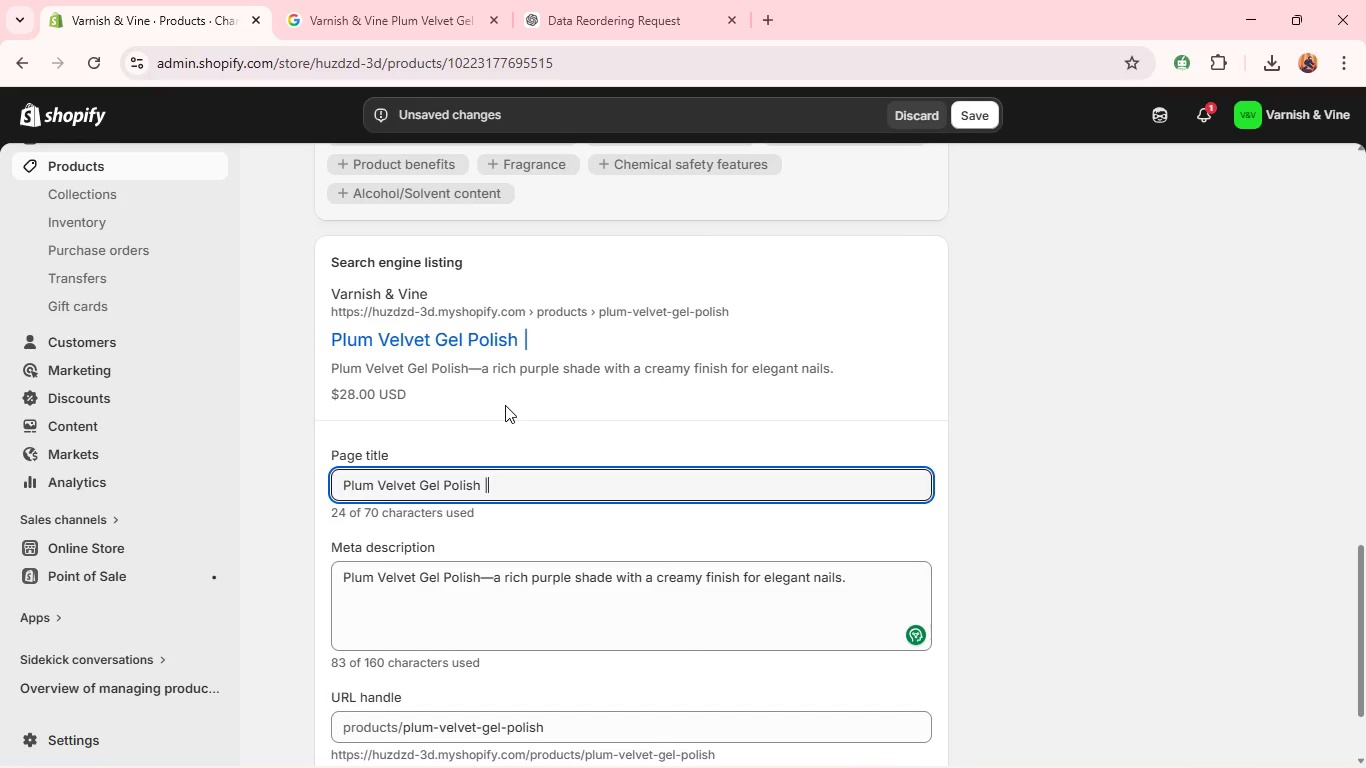 
wait(17.89)
 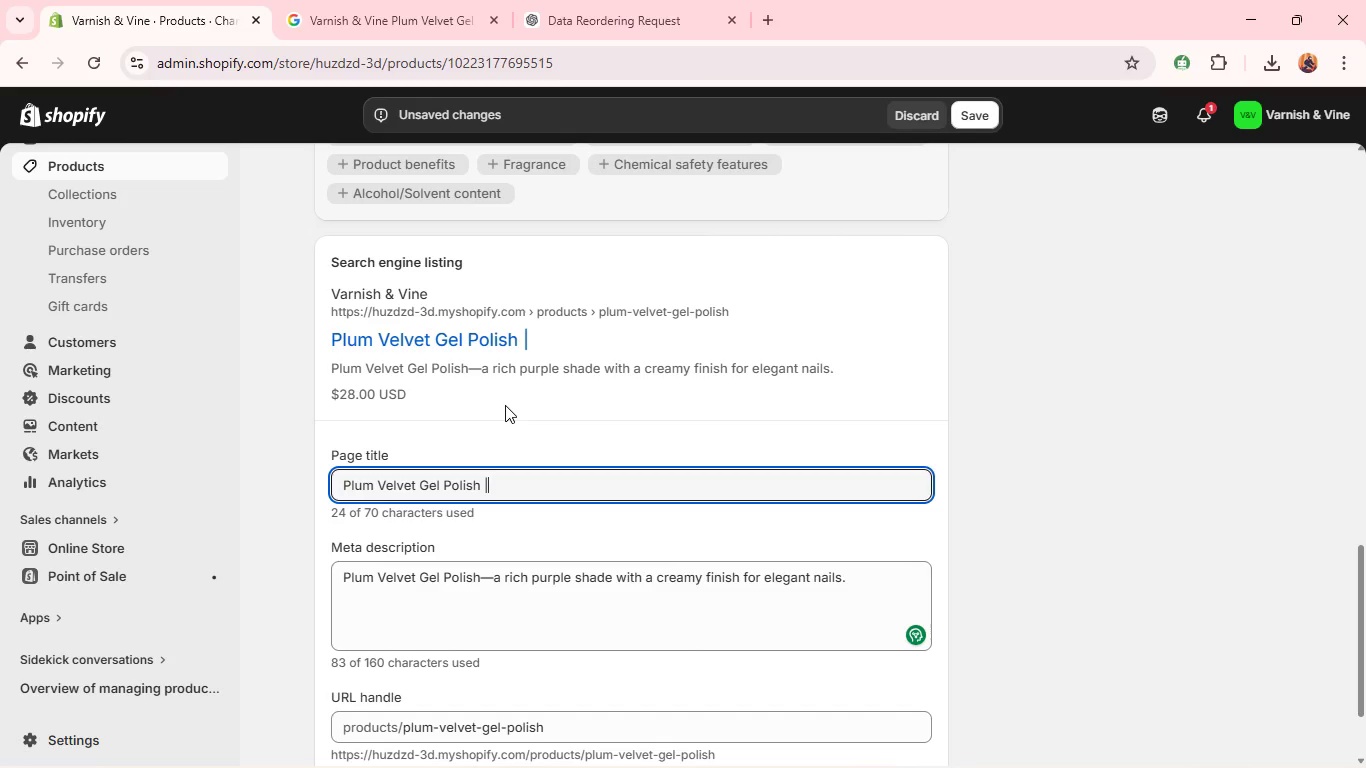 
type( Varnisg )
key(Backspace)
key(Backspace)
type(h )
 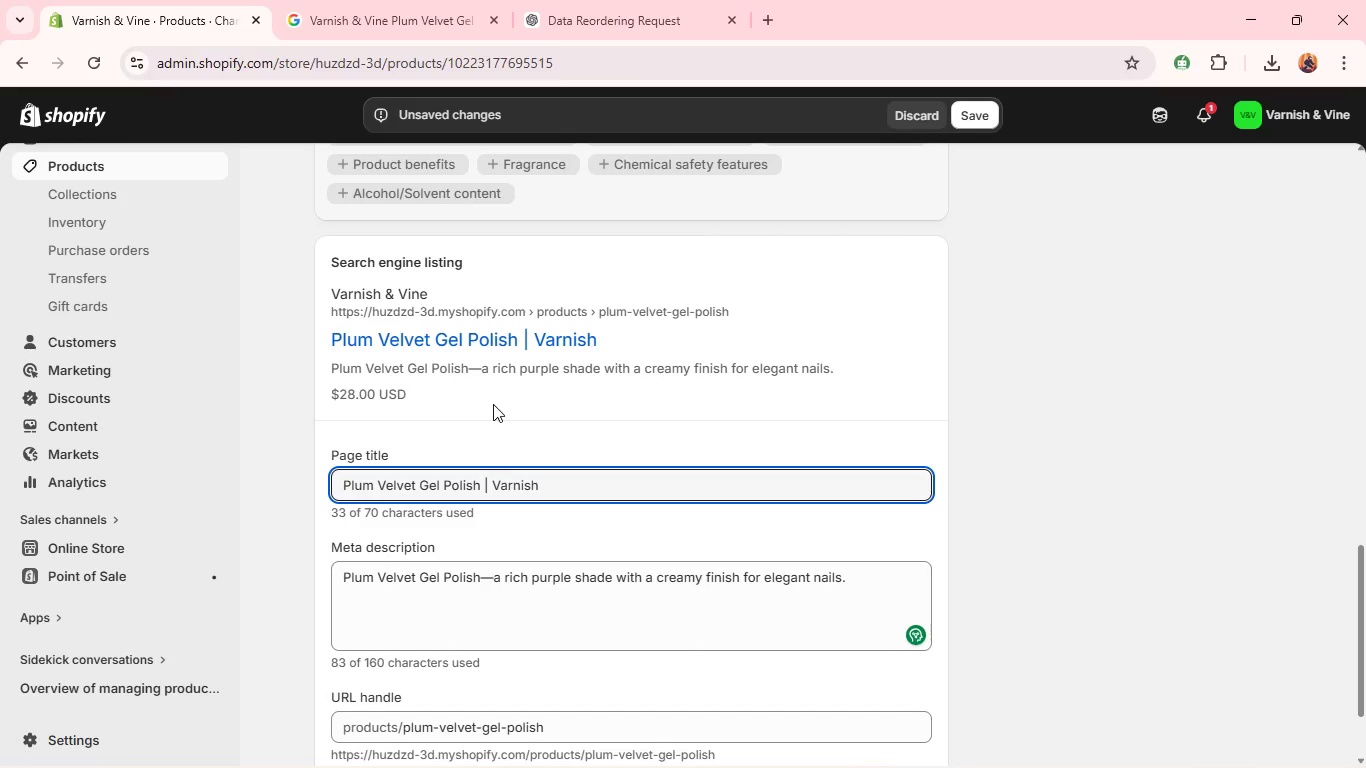 
type(& Vinew)
key(Backspace)
 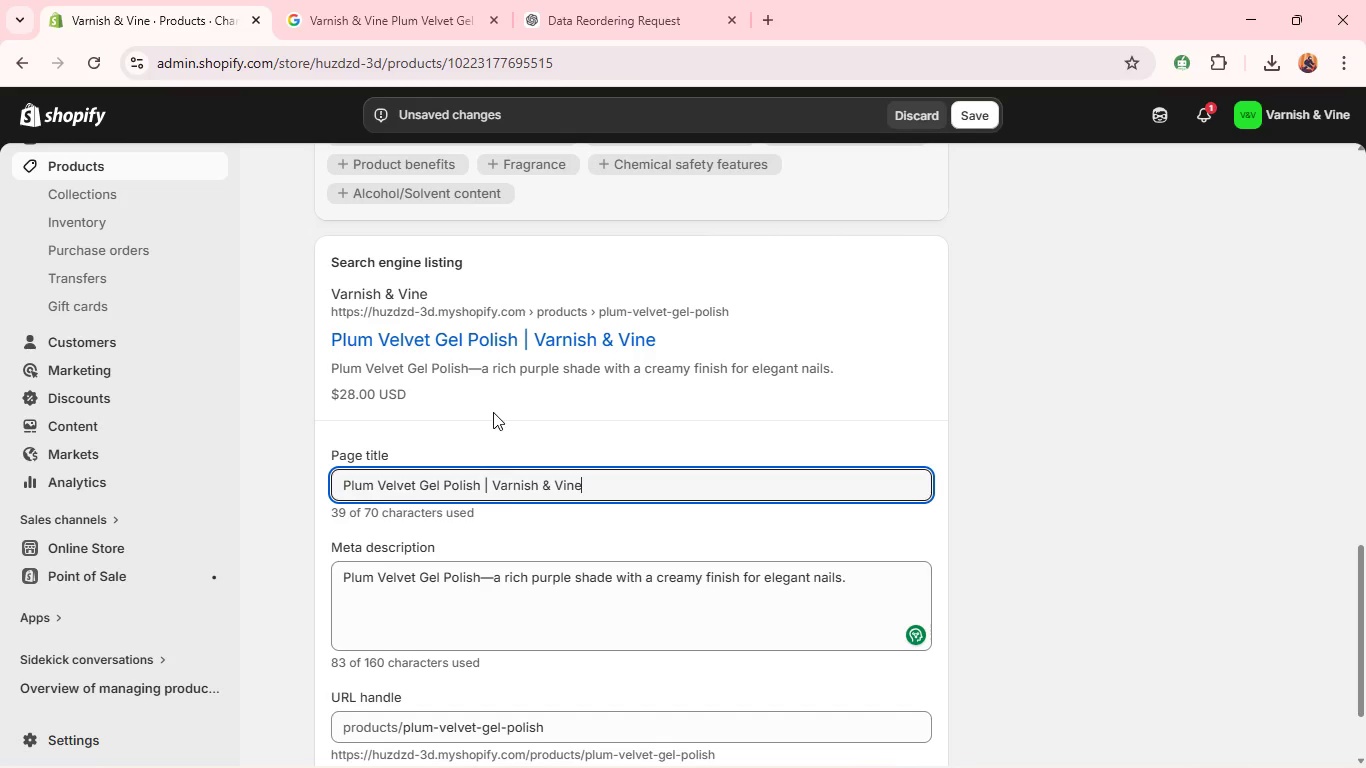 
wait(29.47)
 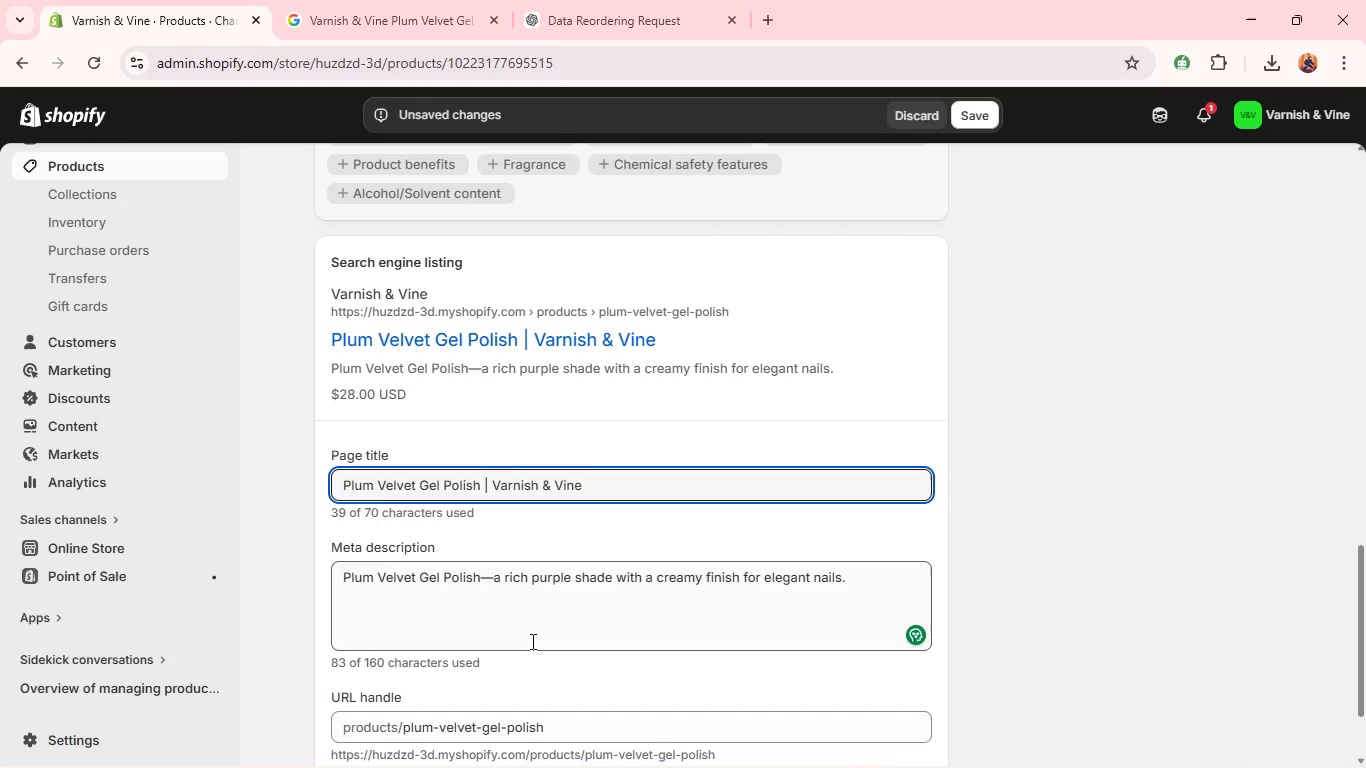 
double_click([531, 641])
 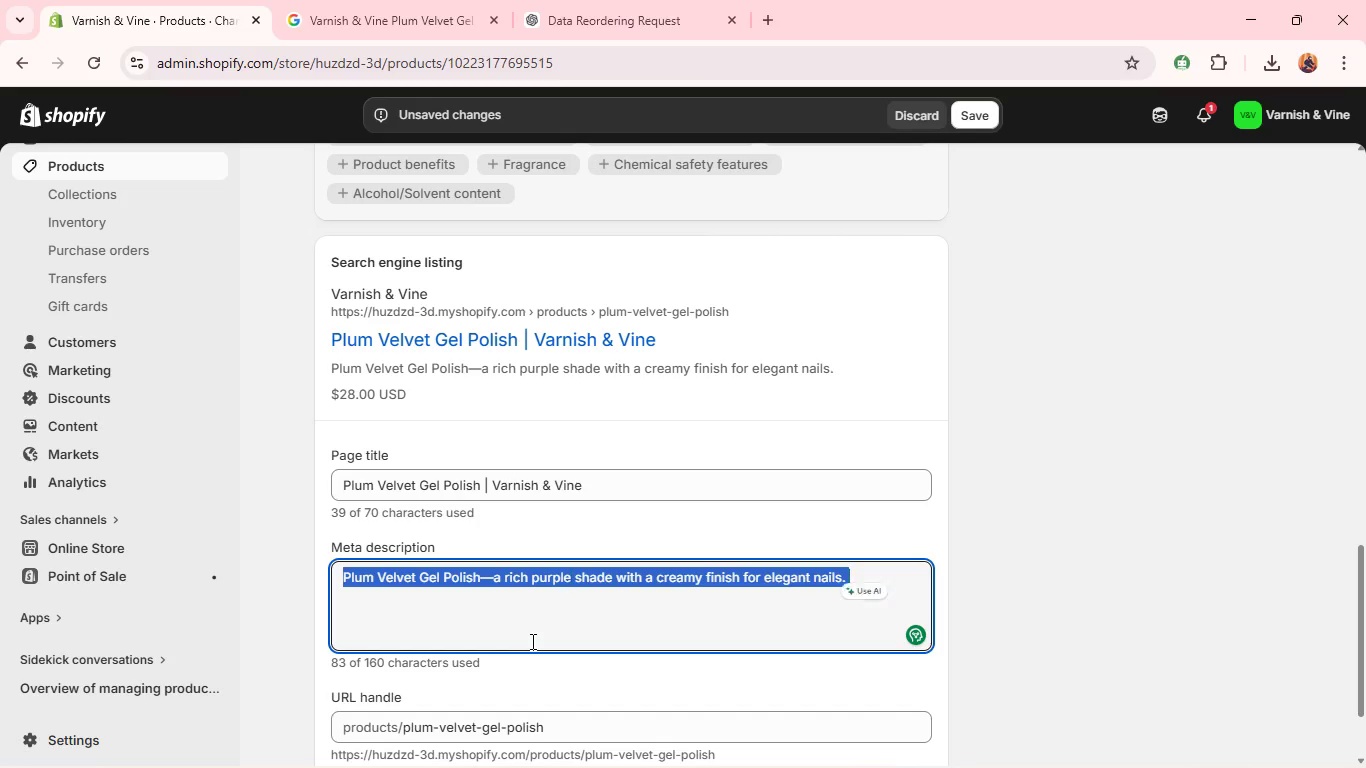 
triple_click([531, 641])
 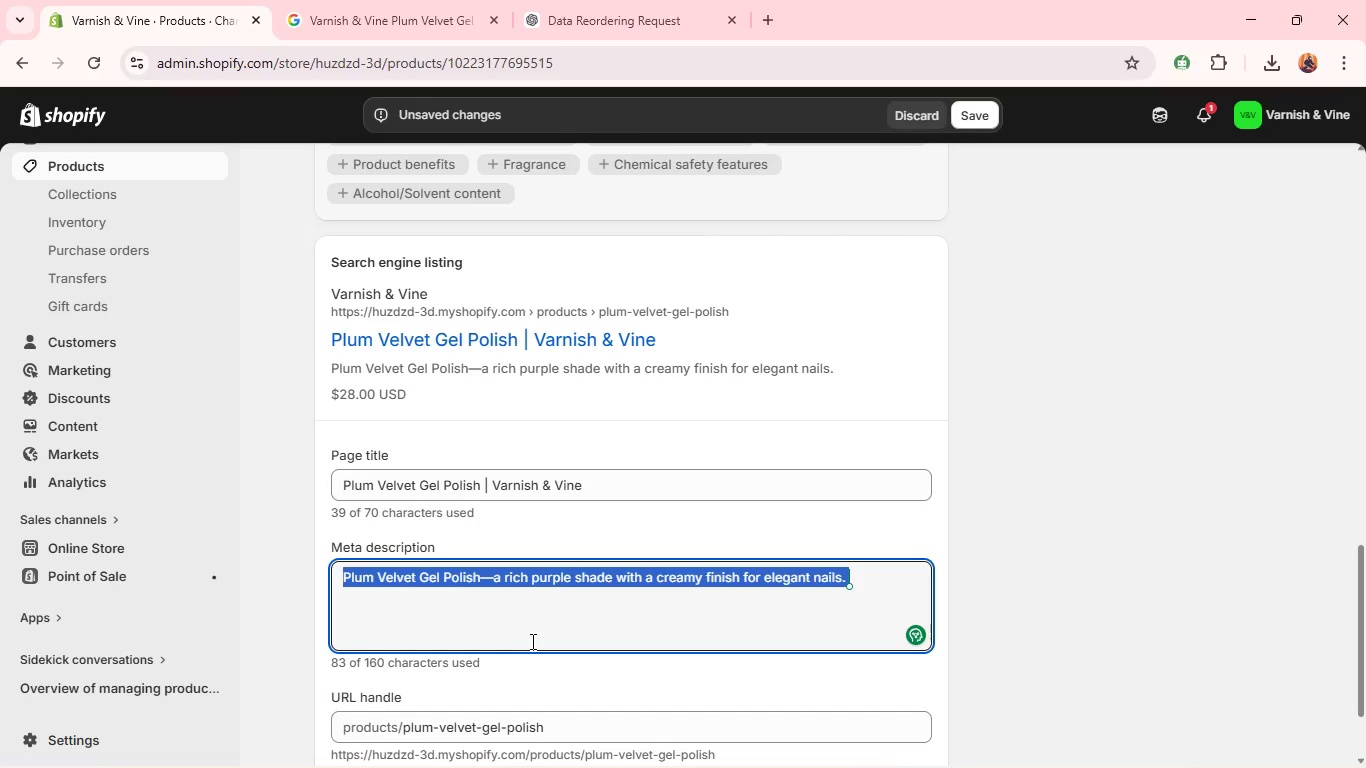 
triple_click([531, 641])
 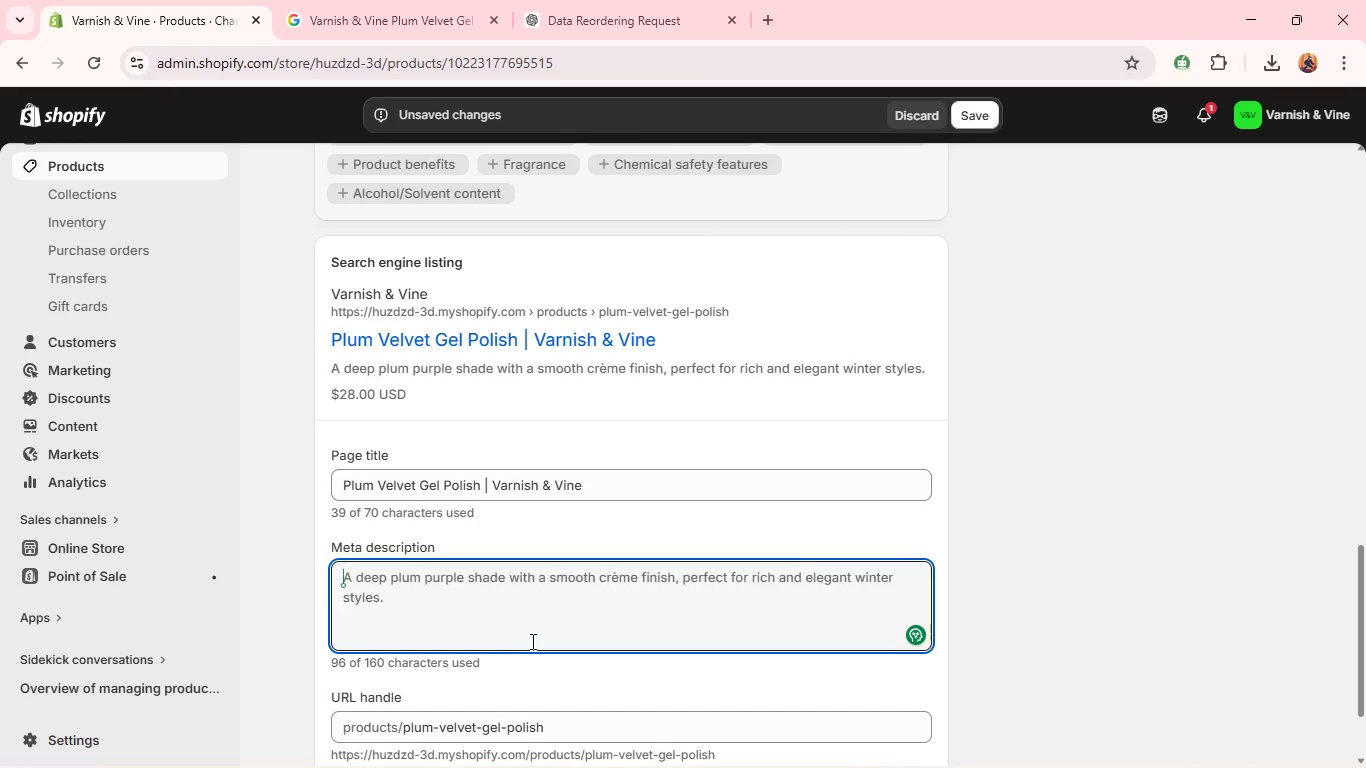 
key(Backspace)
 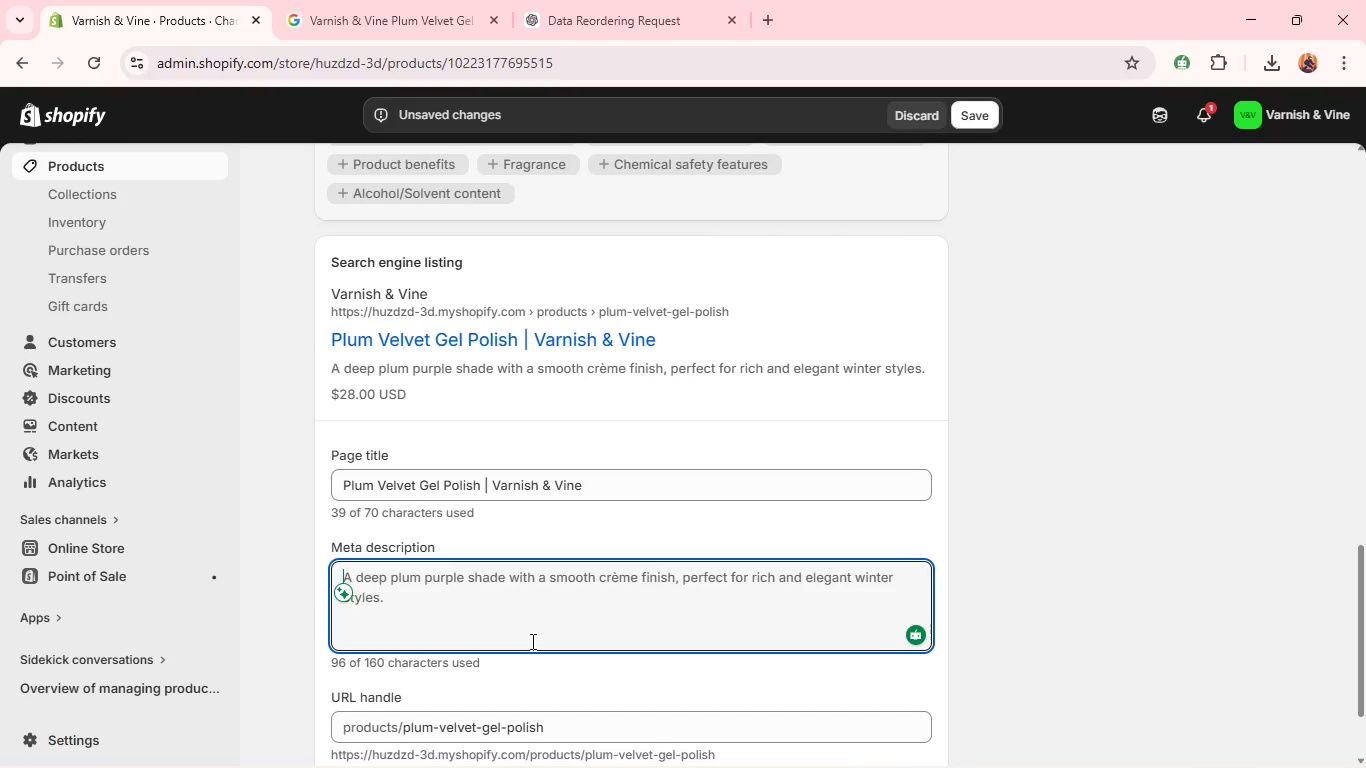 
wait(6.59)
 